 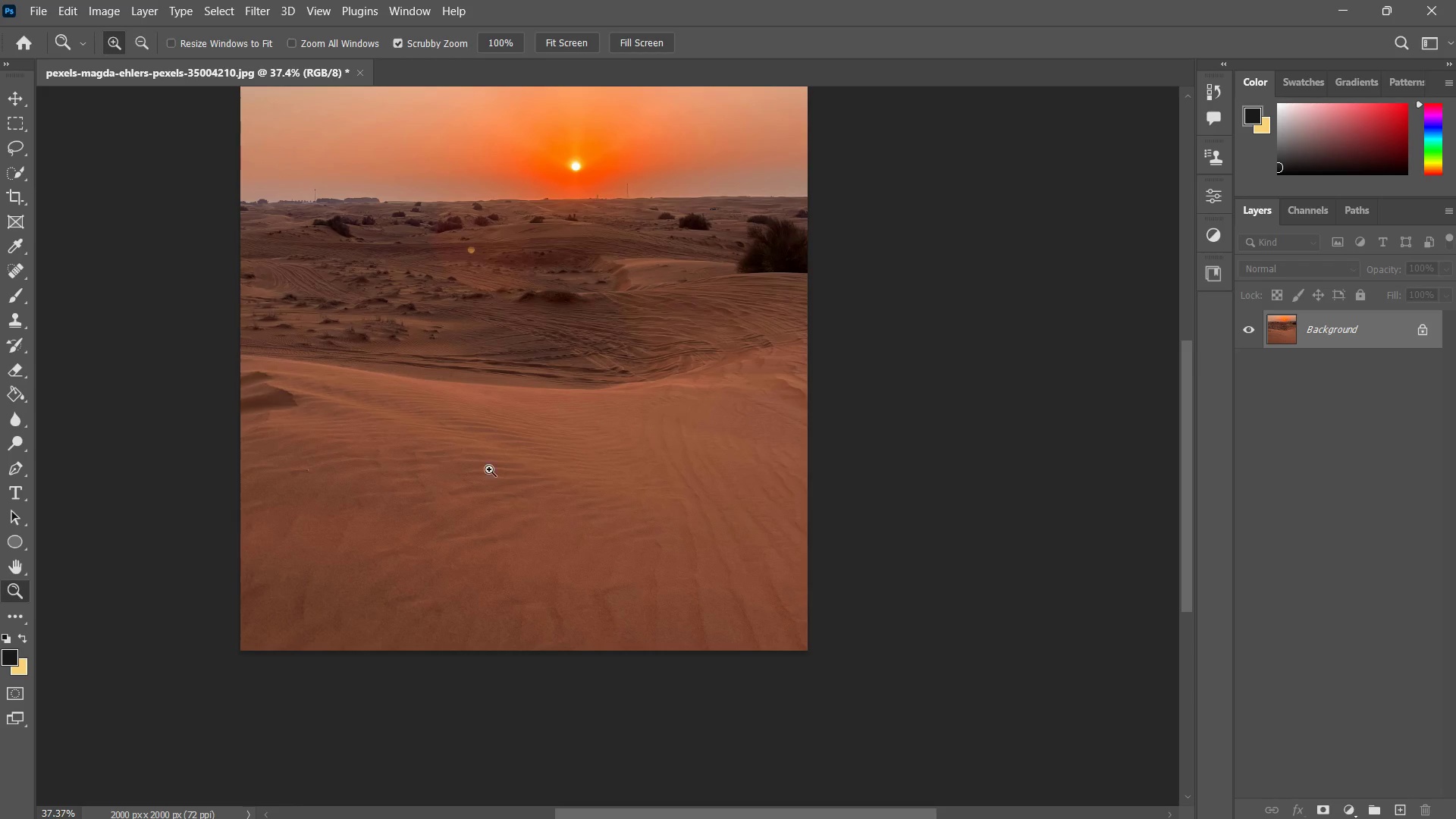 
hold_key(key=Space, duration=0.47)
 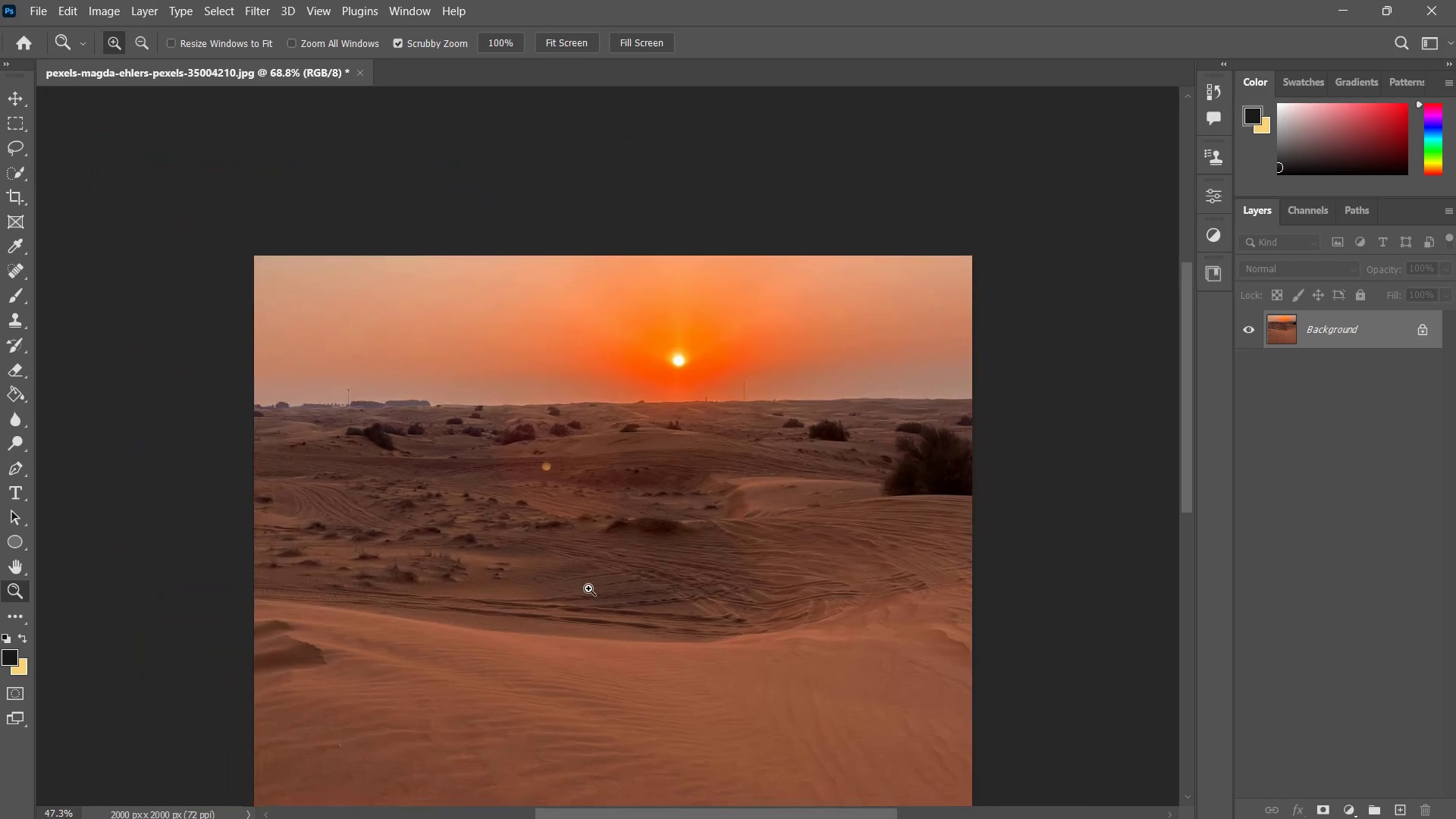 
left_click_drag(start_coordinate=[576, 464], to_coordinate=[583, 620])
 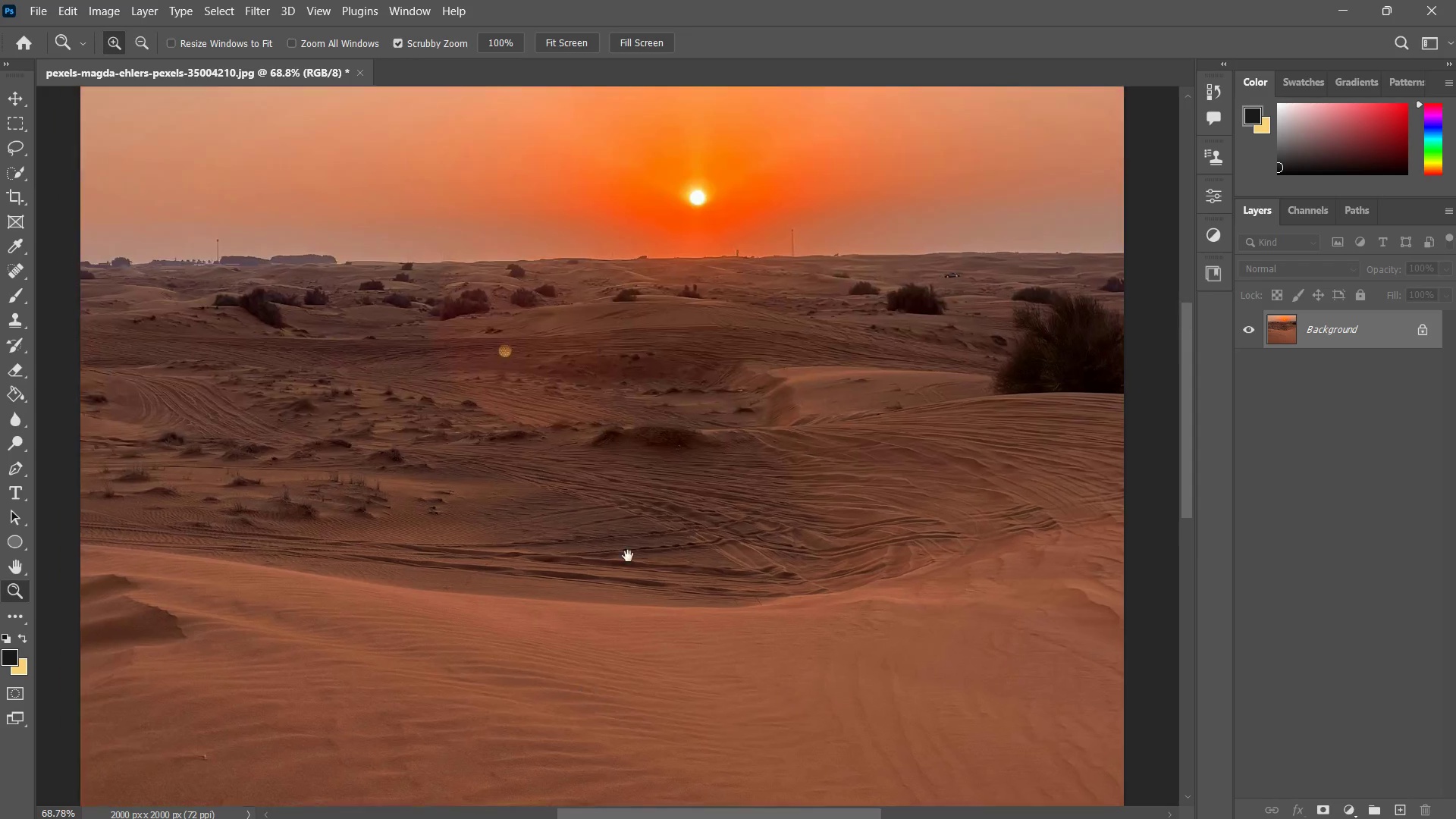 
left_click_drag(start_coordinate=[630, 554], to_coordinate=[588, 588])
 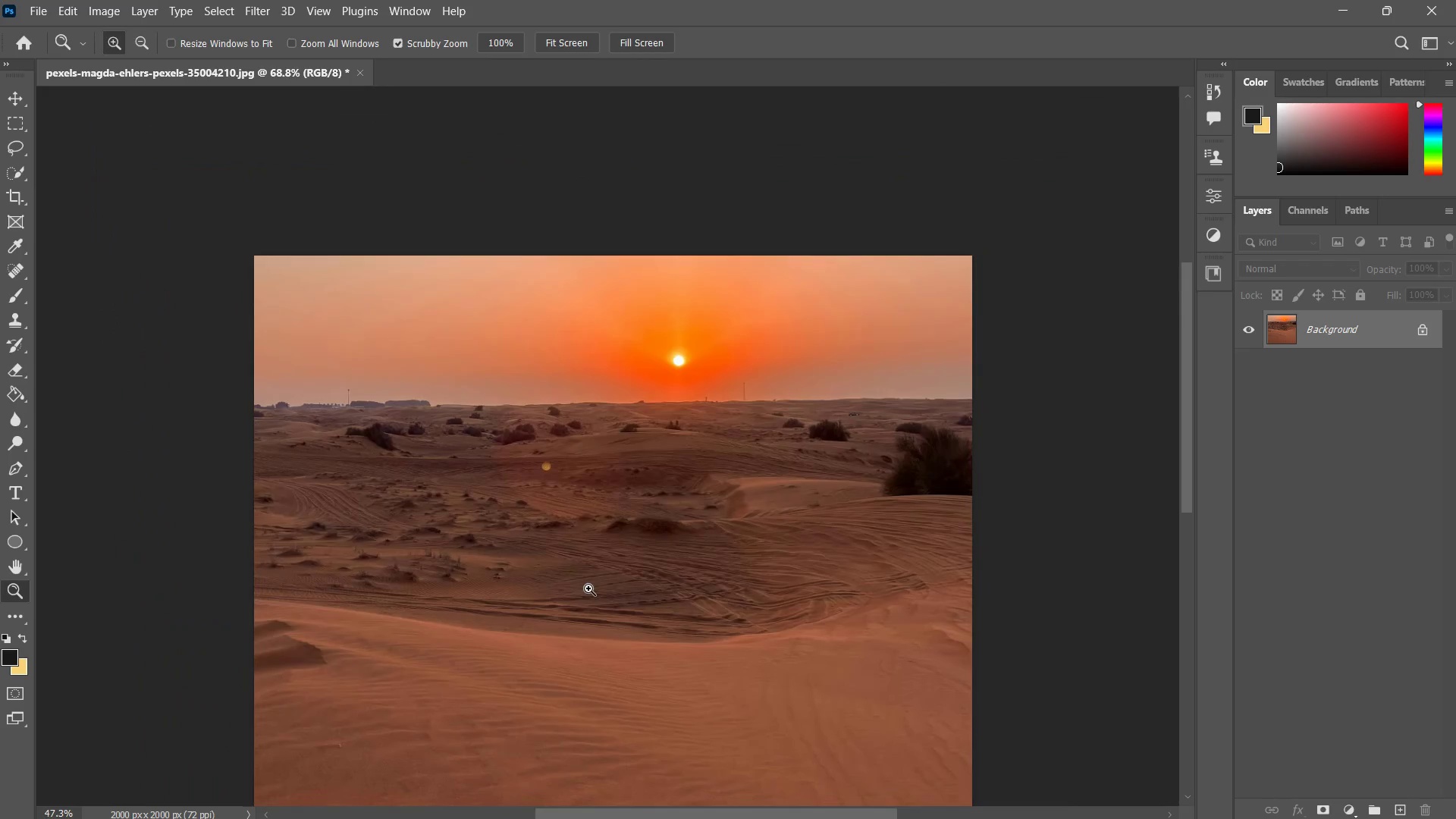 
hold_key(key=Space, duration=0.73)
 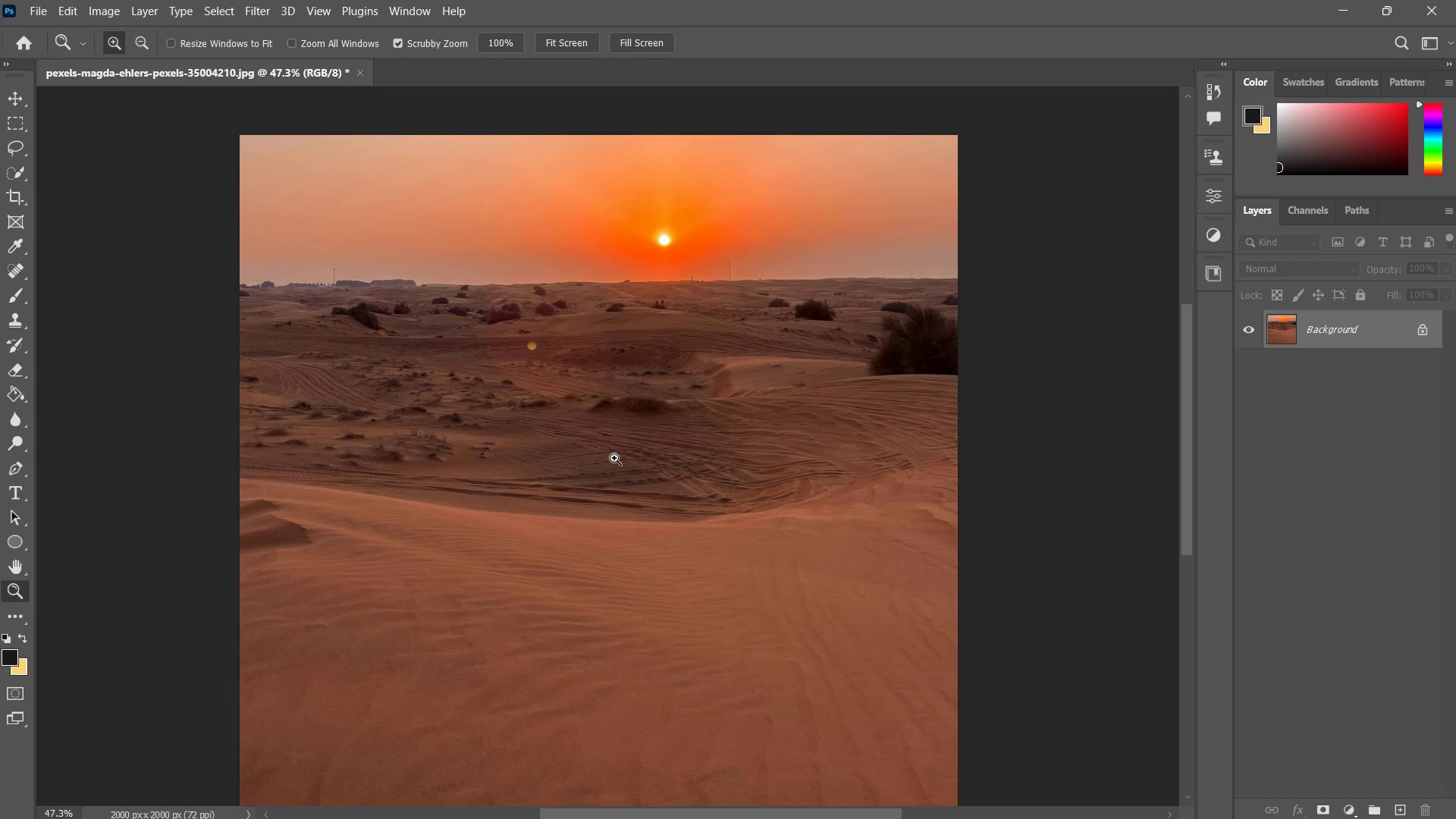 
left_click_drag(start_coordinate=[629, 580], to_coordinate=[614, 460])
 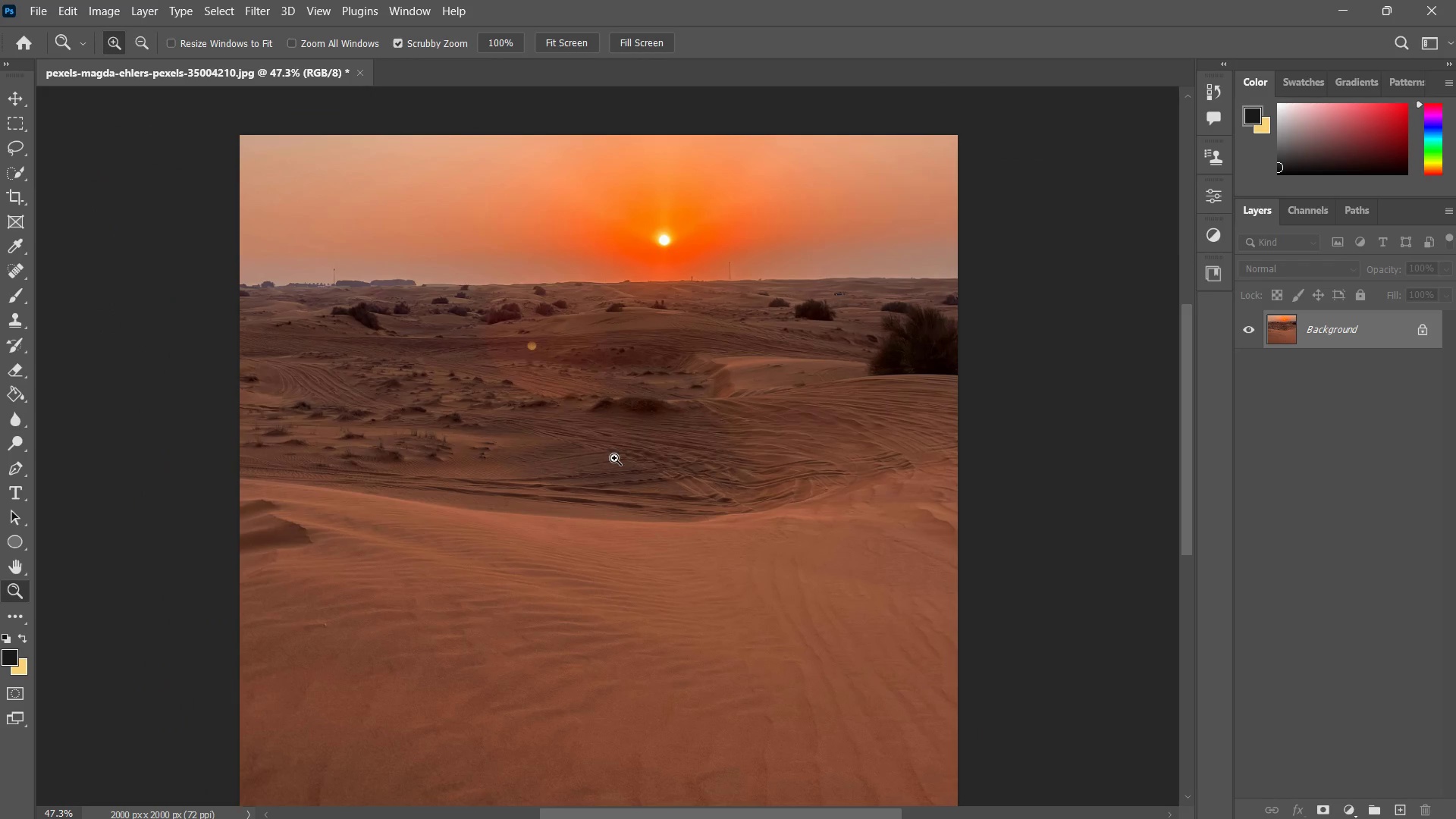 
left_click_drag(start_coordinate=[656, 491], to_coordinate=[644, 500])
 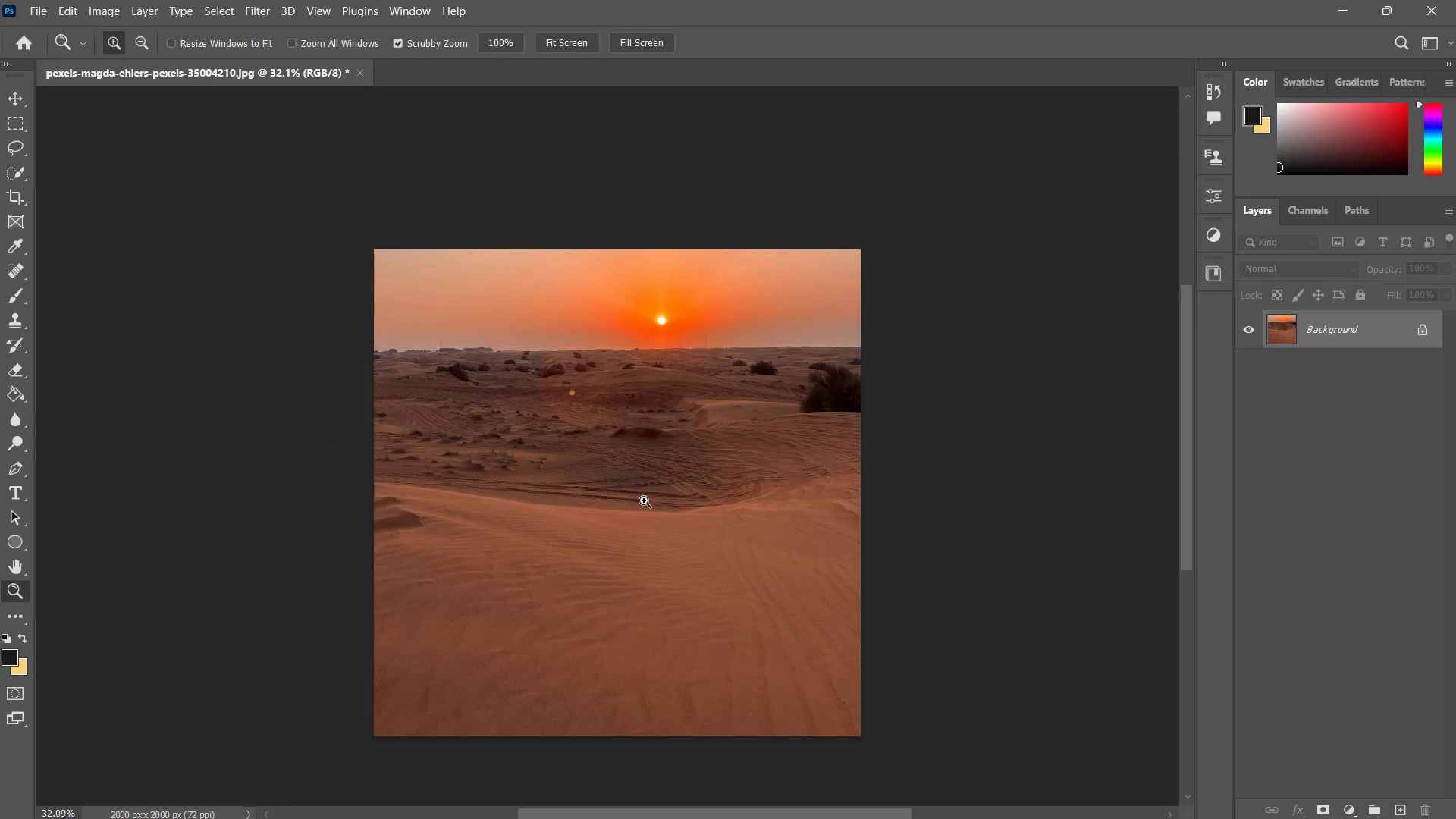 
key(Alt+Tab)
 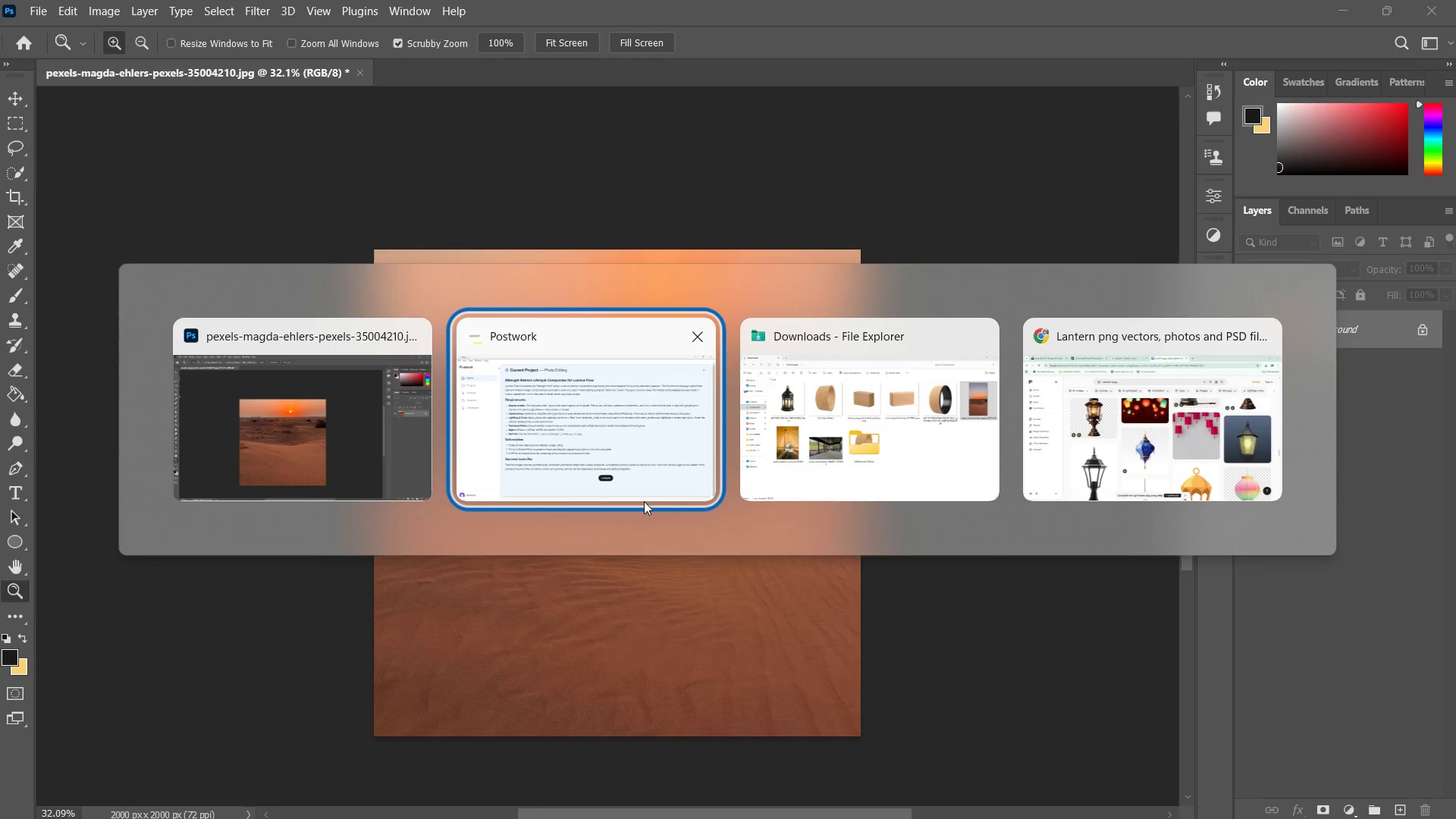 
key(Alt+Tab)
 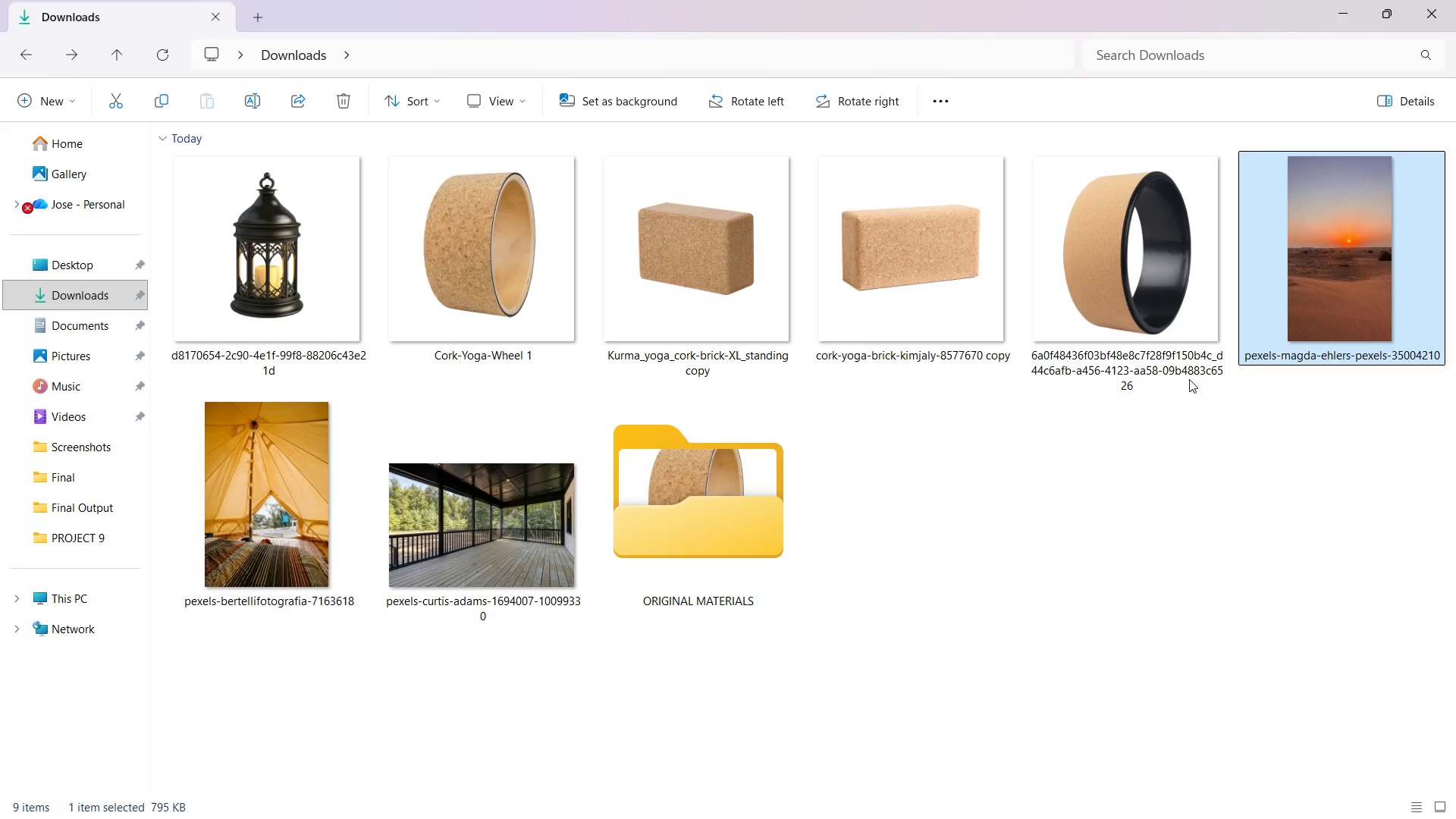 
left_click([293, 547])
 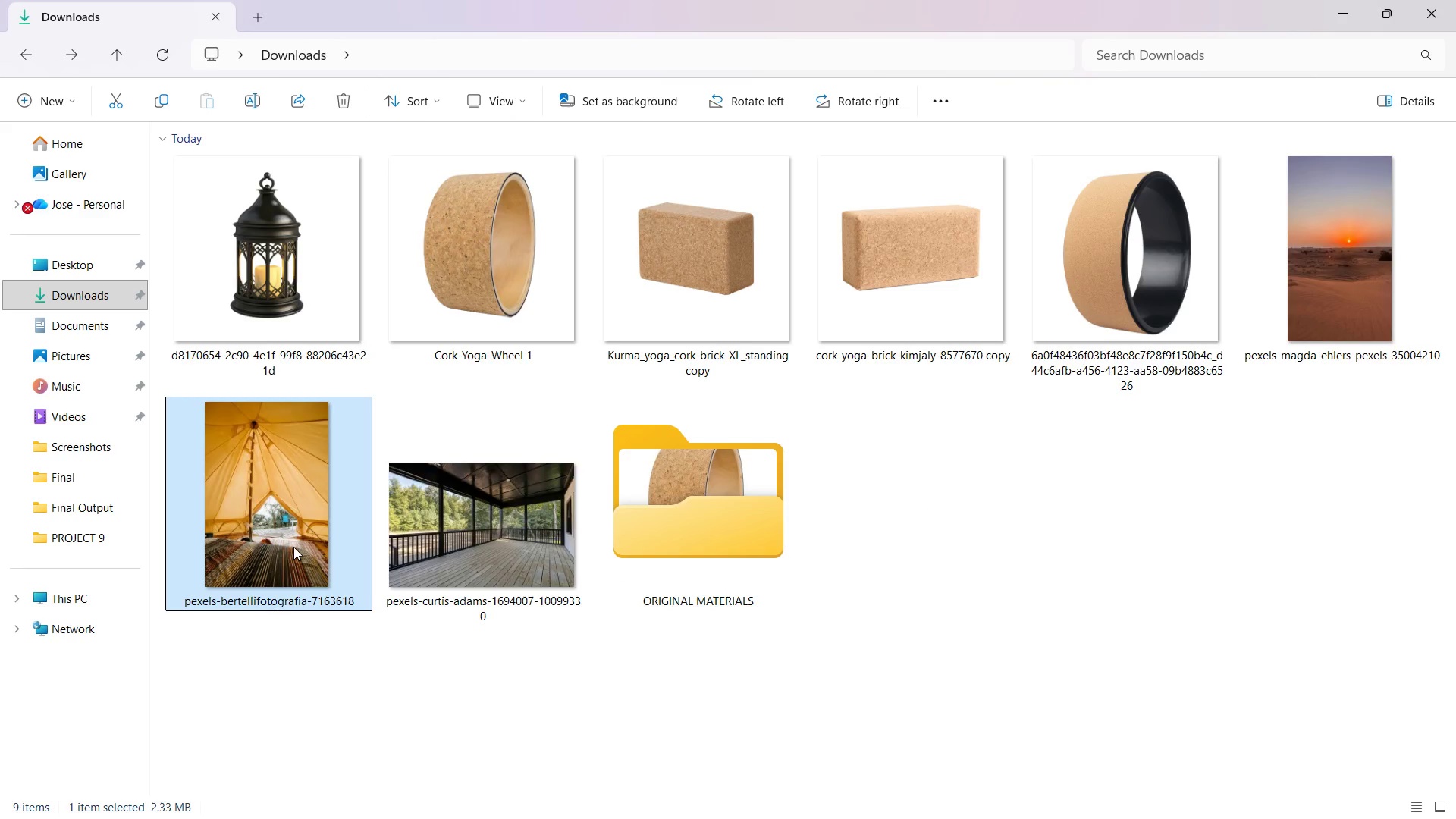 
key(Alt+Tab)
 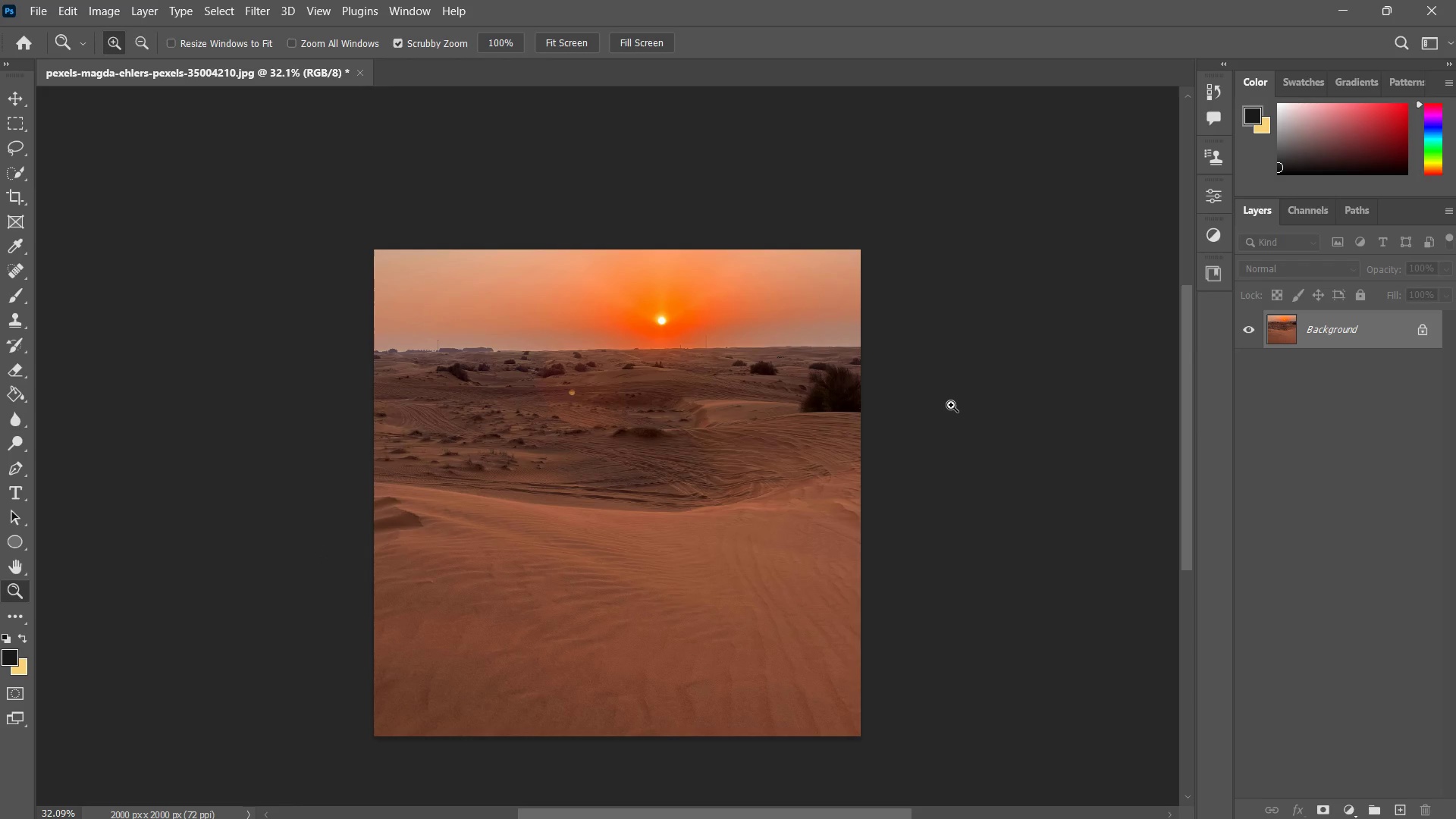 
key(Control+J)
 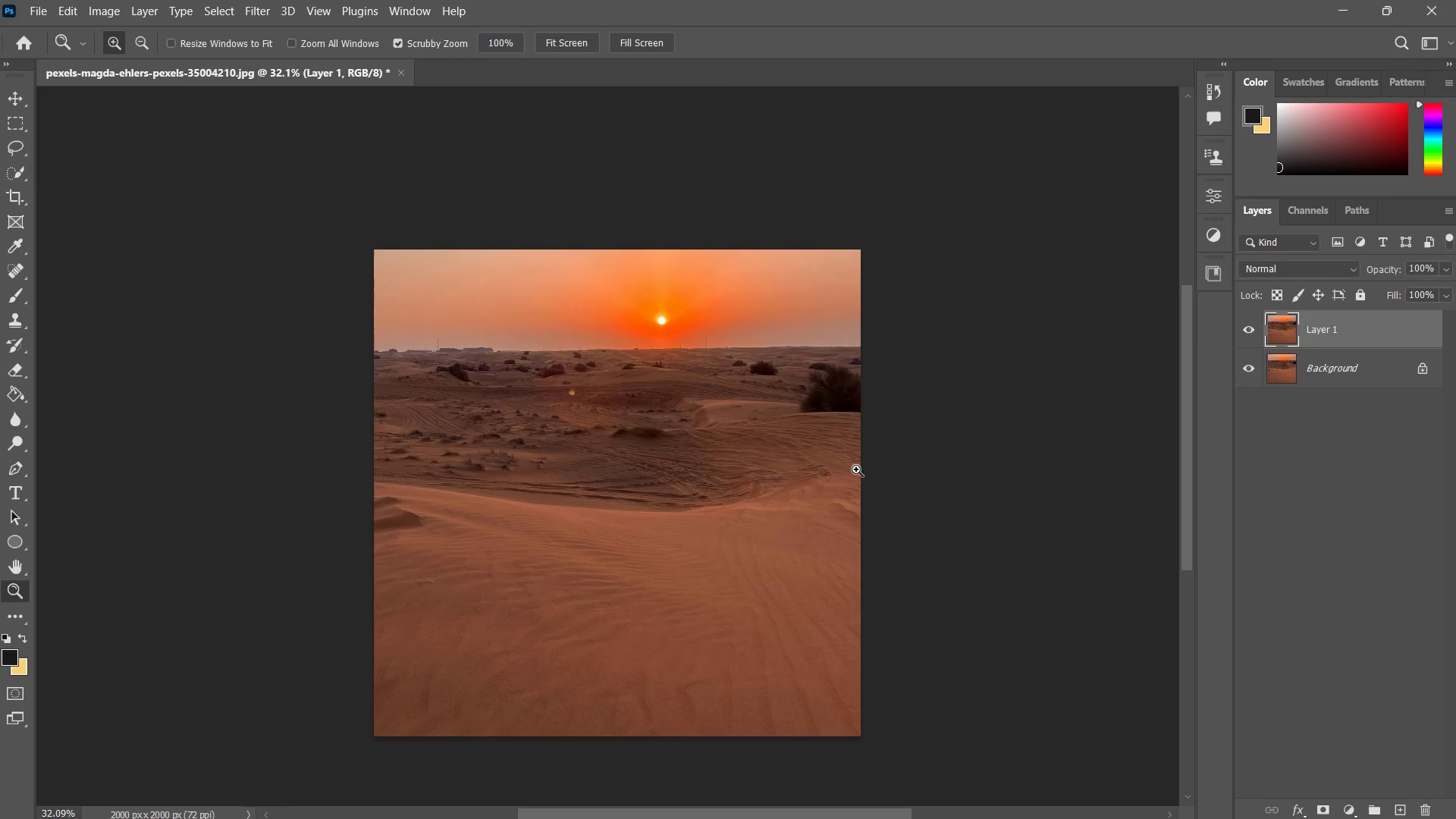 
left_click_drag(start_coordinate=[830, 476], to_coordinate=[803, 491])
 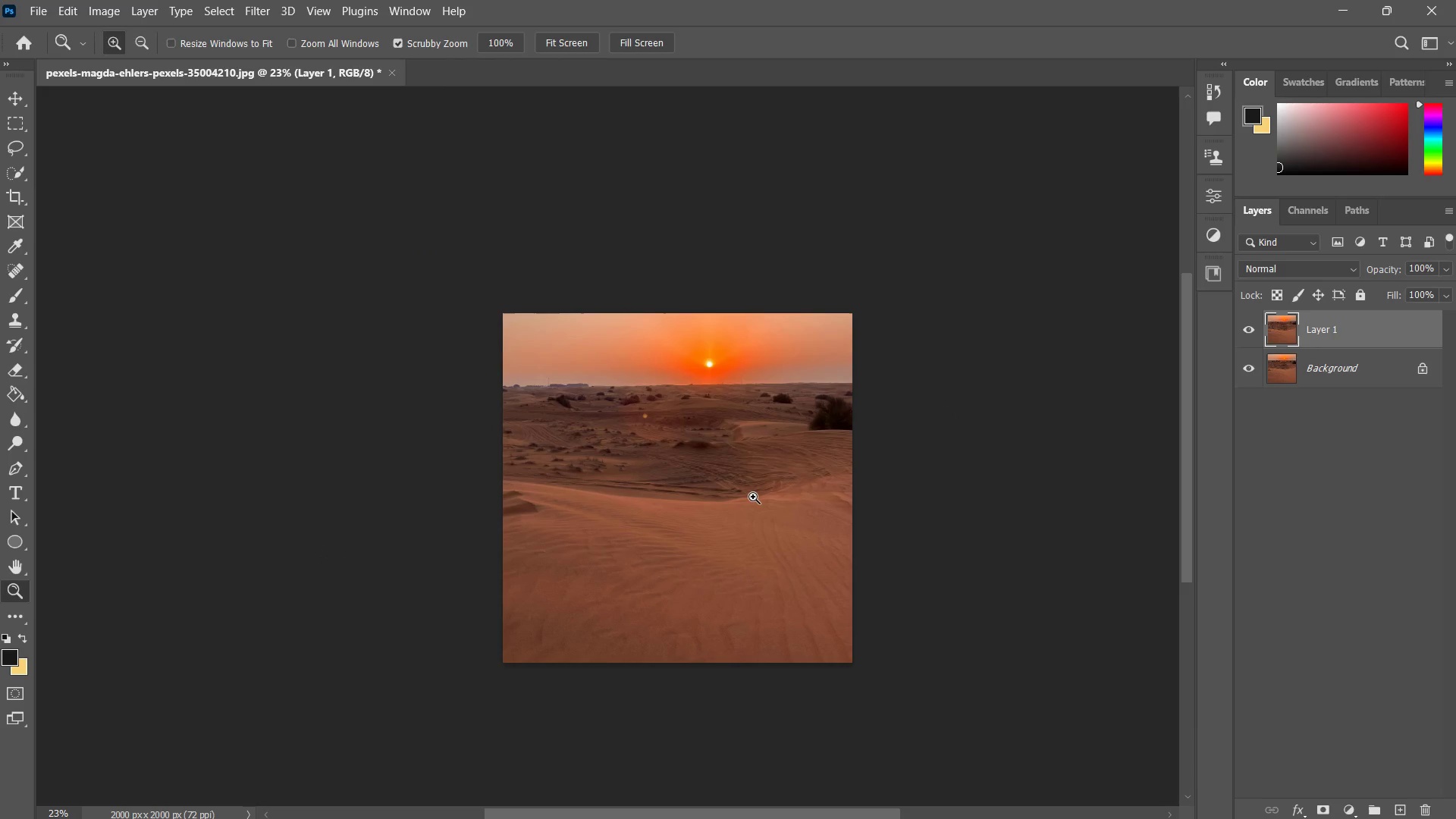 
type(zzzz)
key(Tab)
 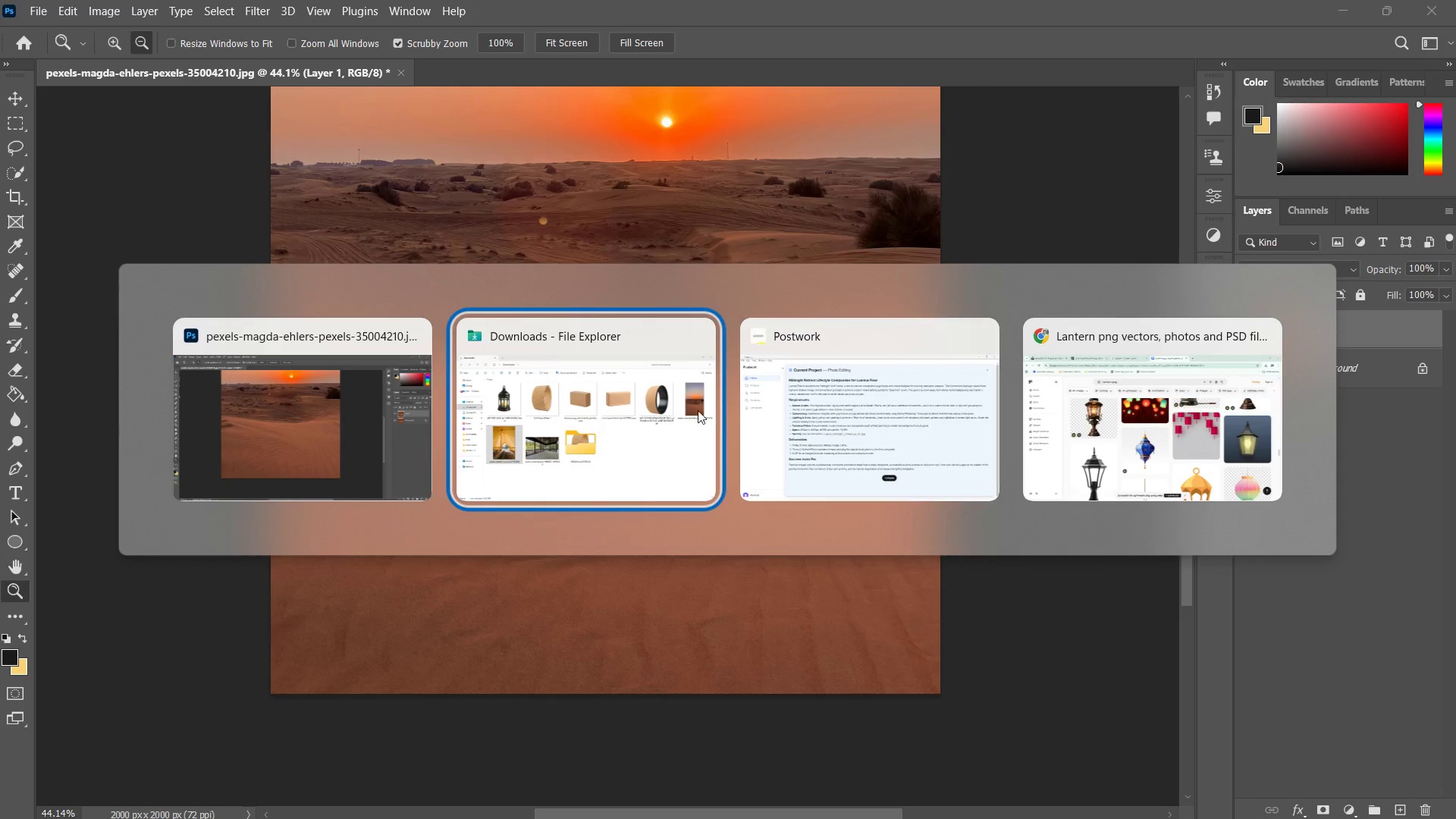 
left_click_drag(start_coordinate=[660, 538], to_coordinate=[688, 493])
 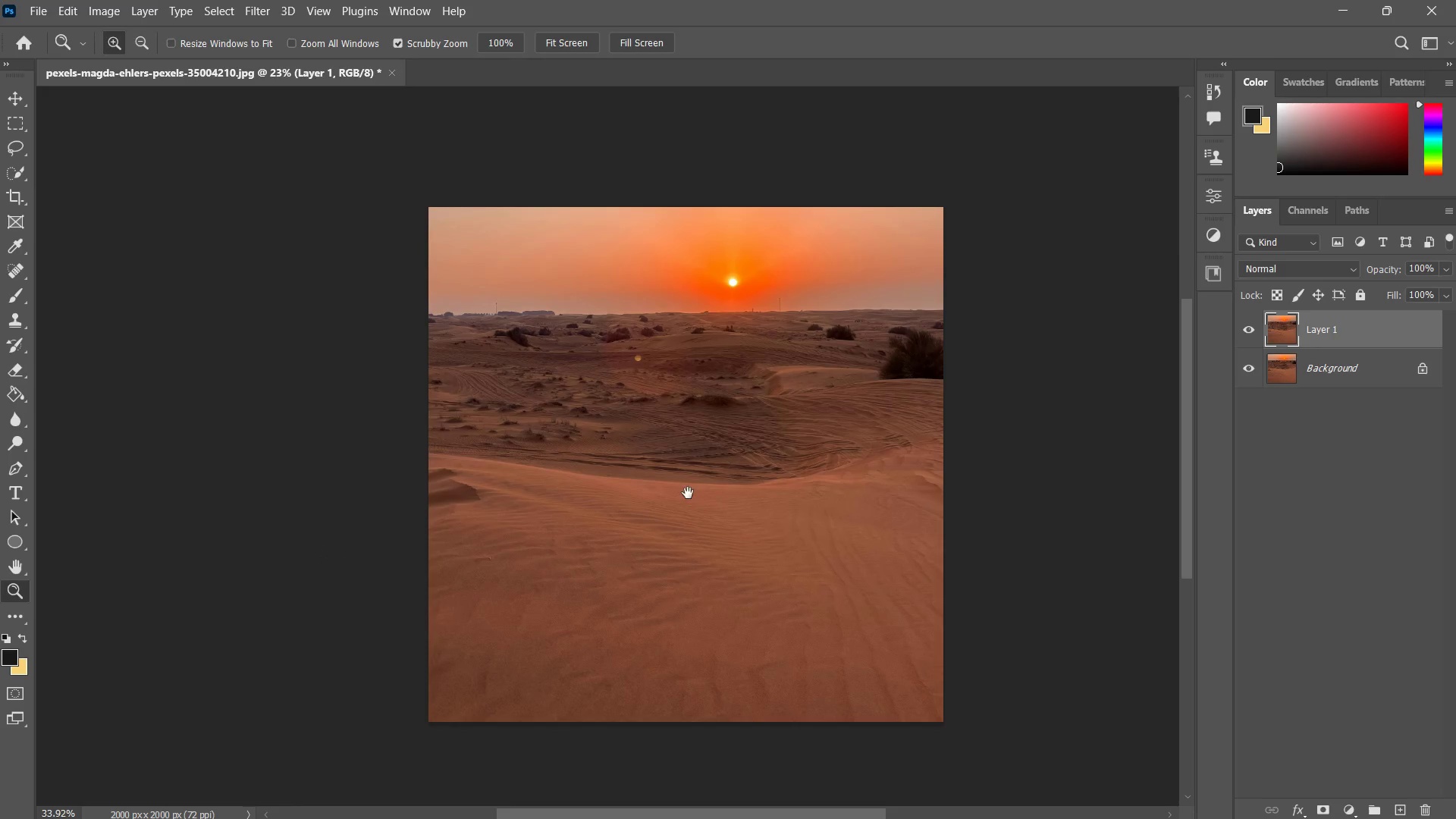 
hold_key(key=Space, duration=0.33)
 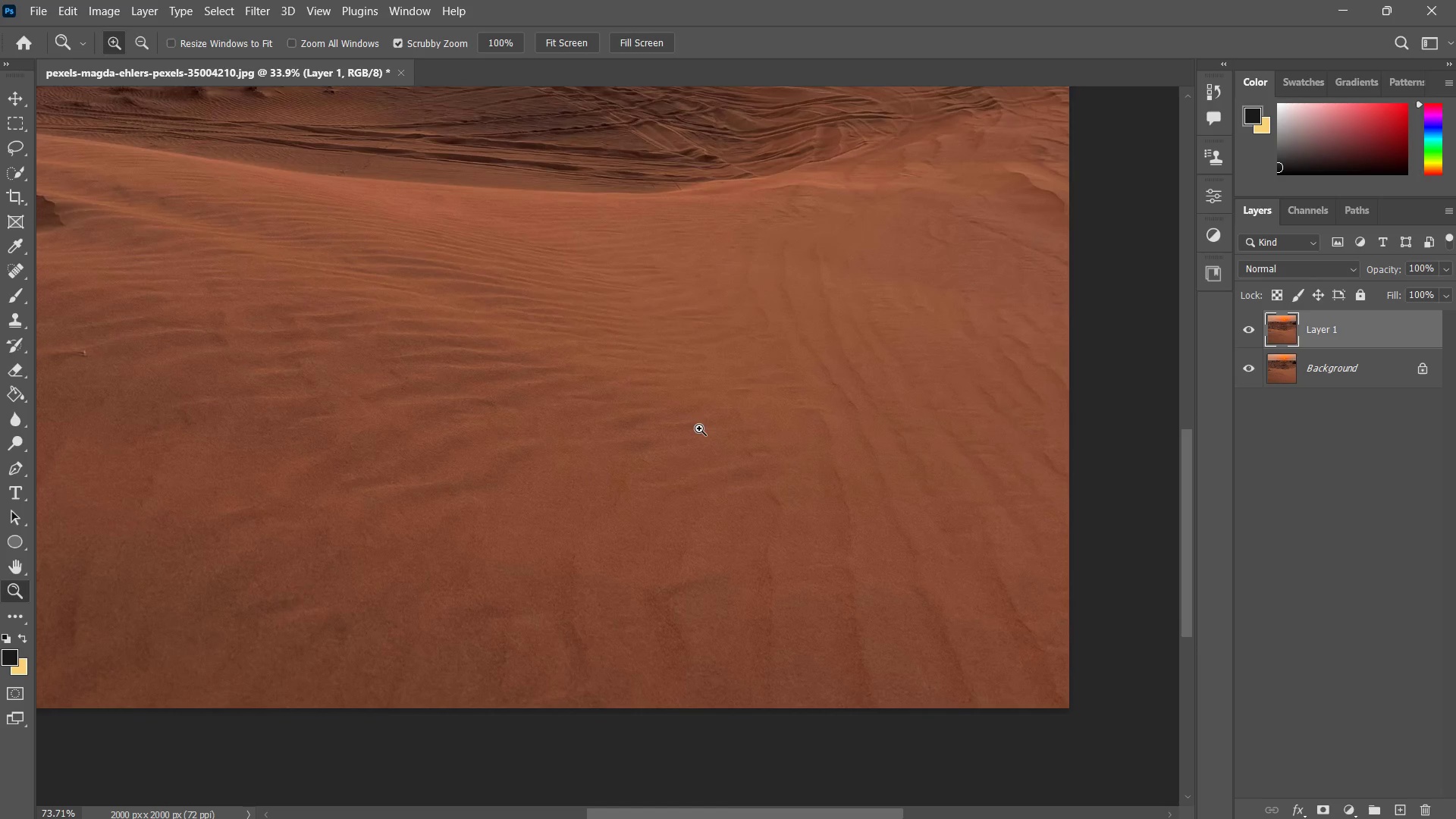 
left_click_drag(start_coordinate=[708, 525], to_coordinate=[648, 427])
 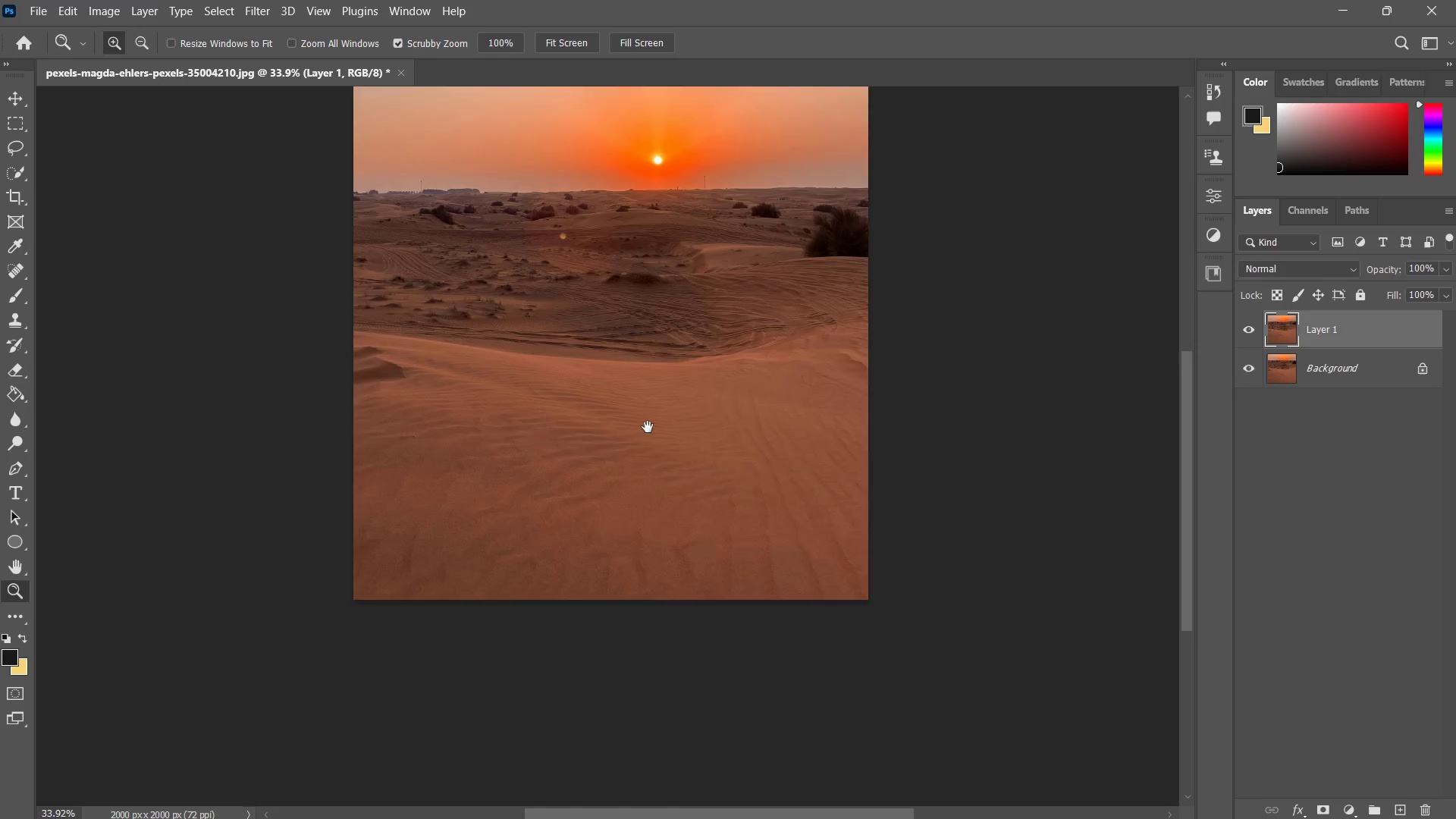 
left_click_drag(start_coordinate=[648, 427], to_coordinate=[699, 428])
 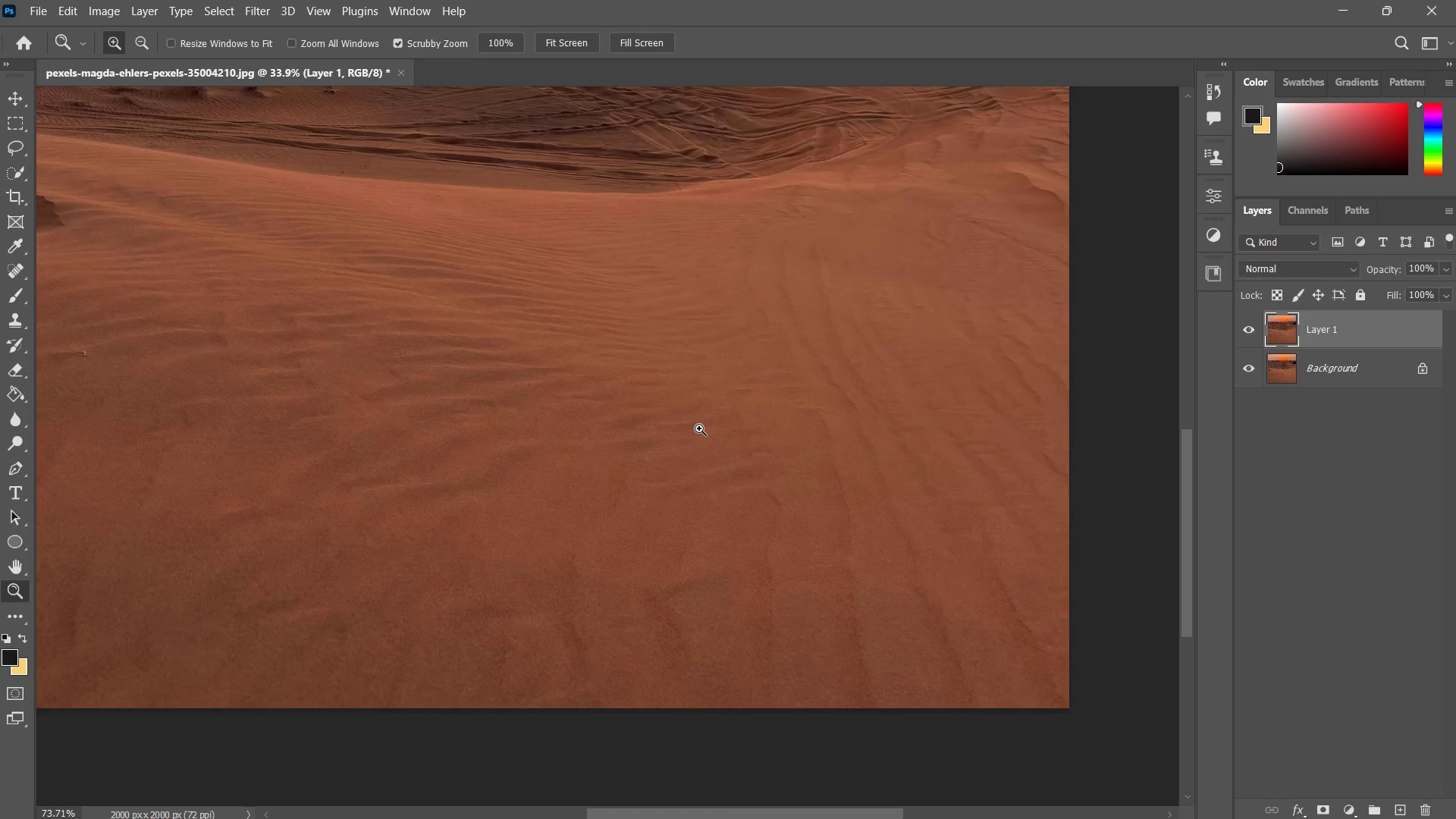 
hold_key(key=Space, duration=0.5)
 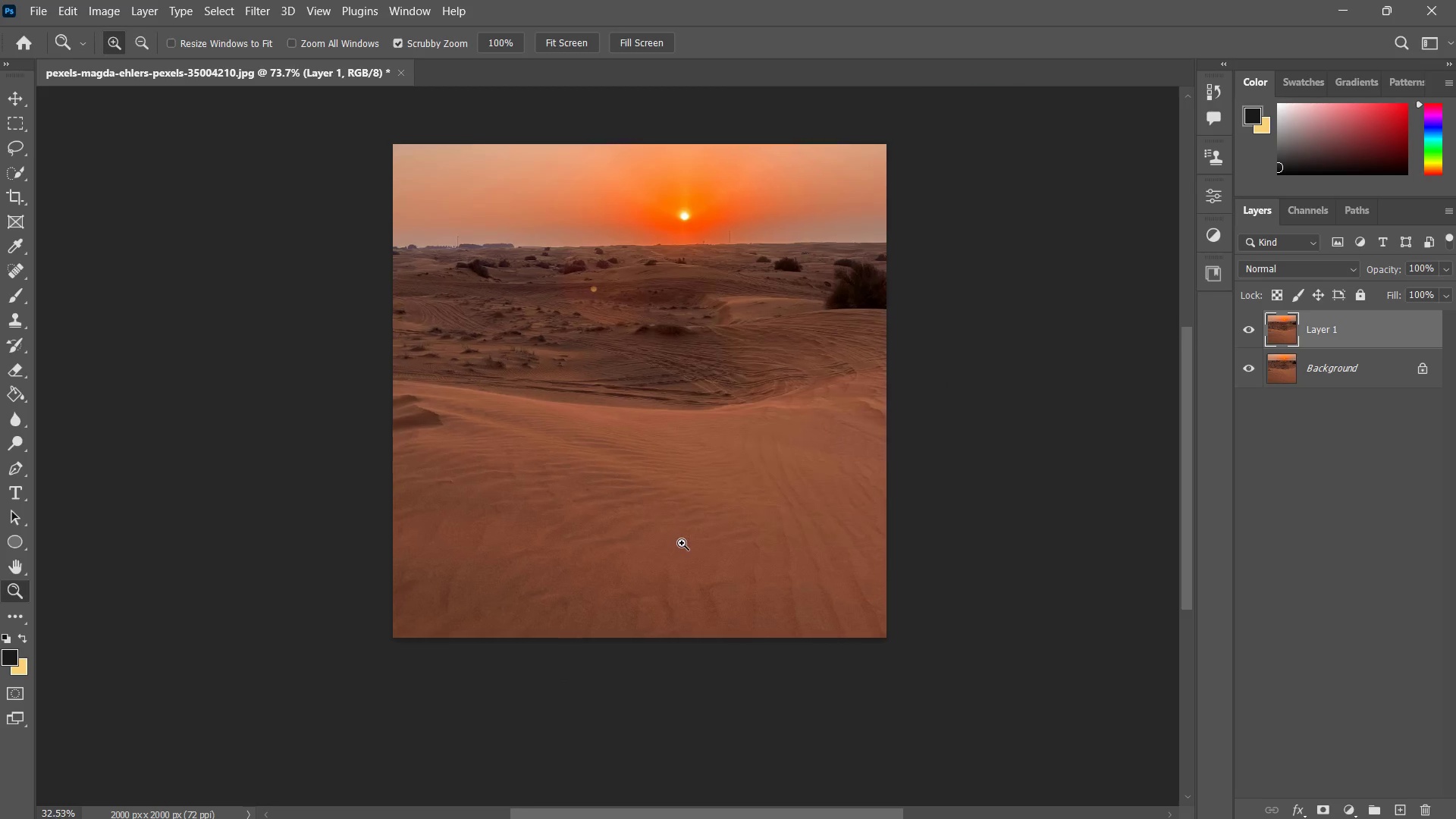 
left_click_drag(start_coordinate=[714, 416], to_coordinate=[716, 506])
 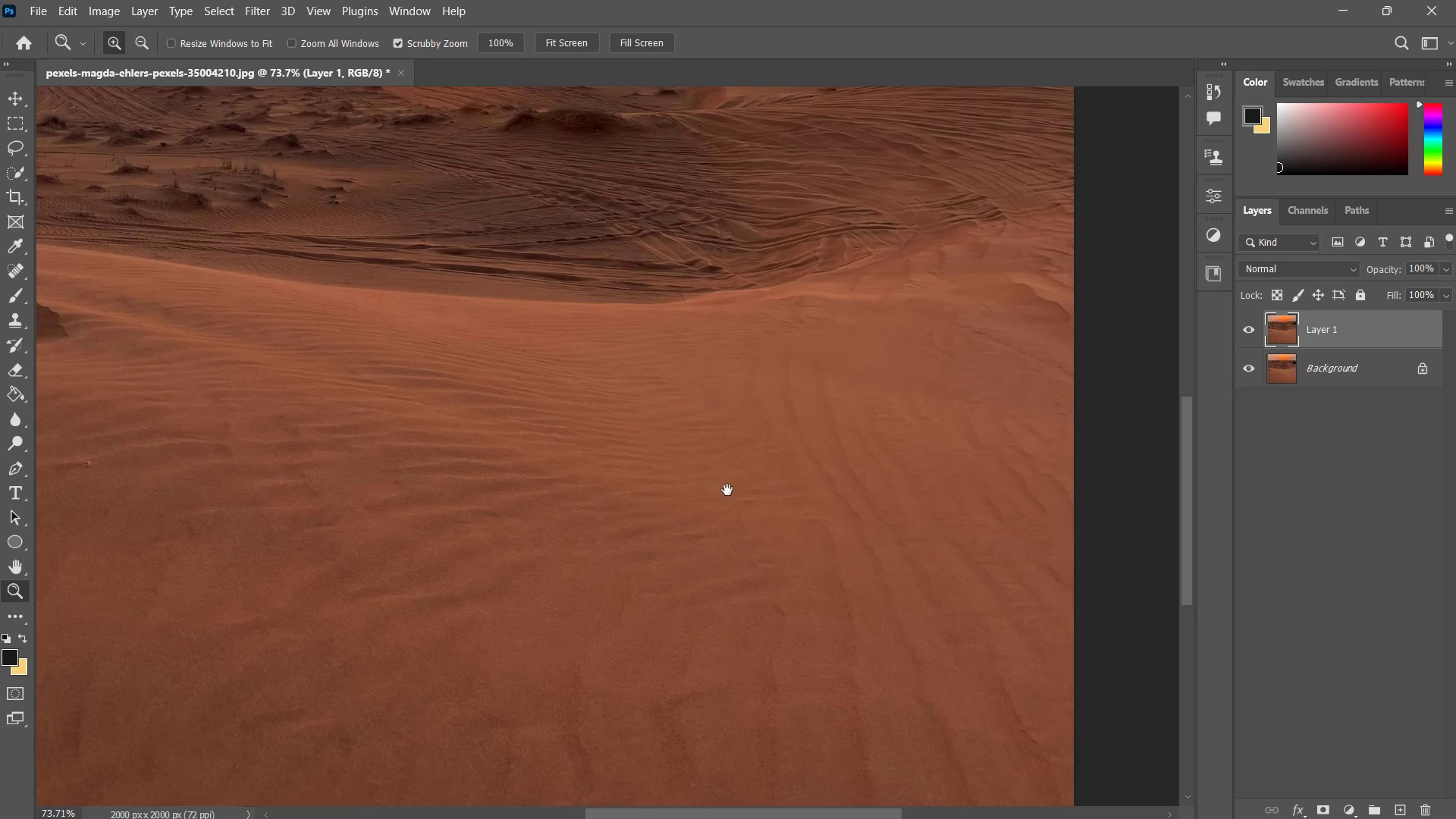 
left_click_drag(start_coordinate=[736, 481], to_coordinate=[698, 542])
 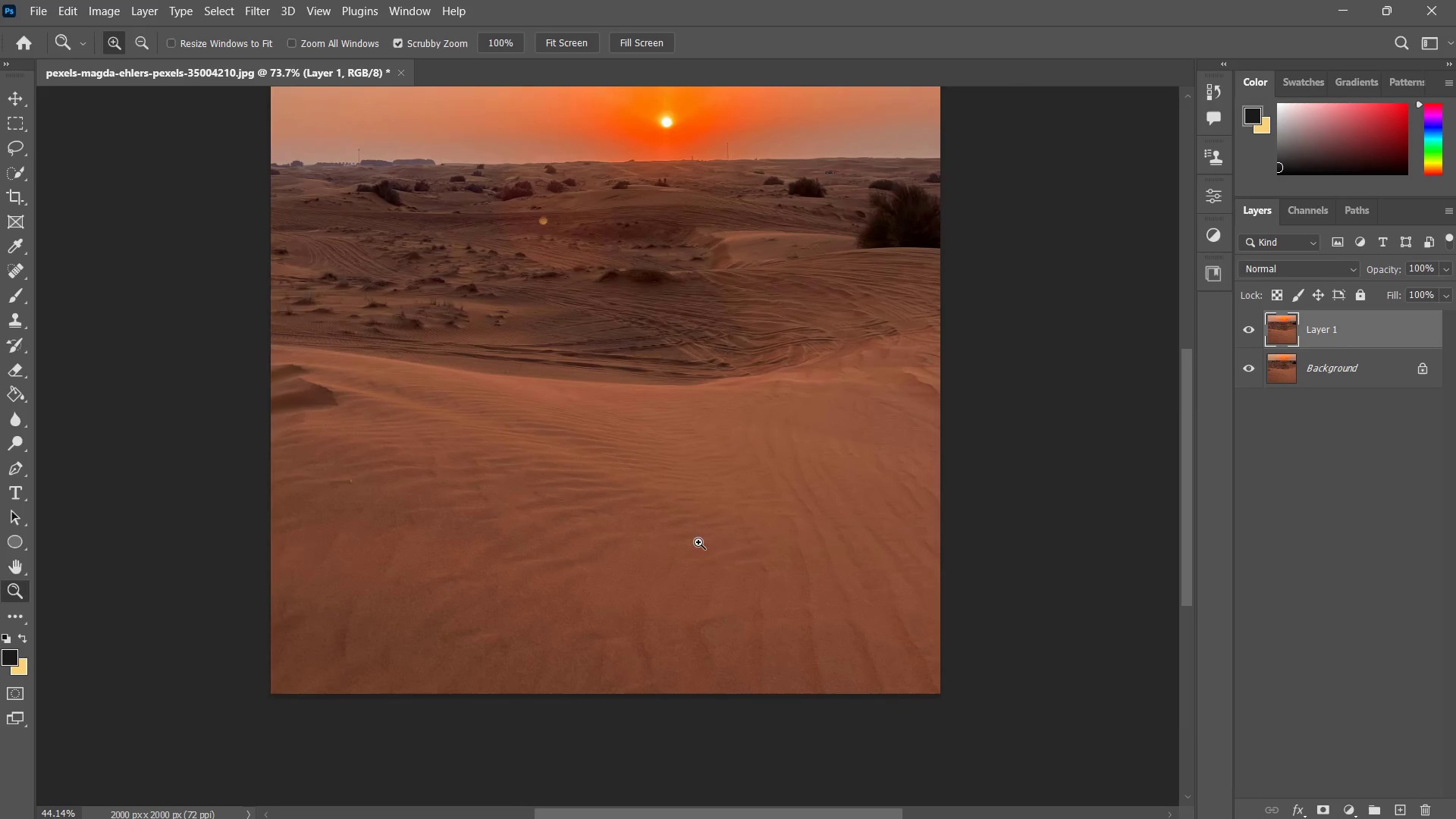 
hold_key(key=AltLeft, duration=0.8)
left_click([665, 411])
 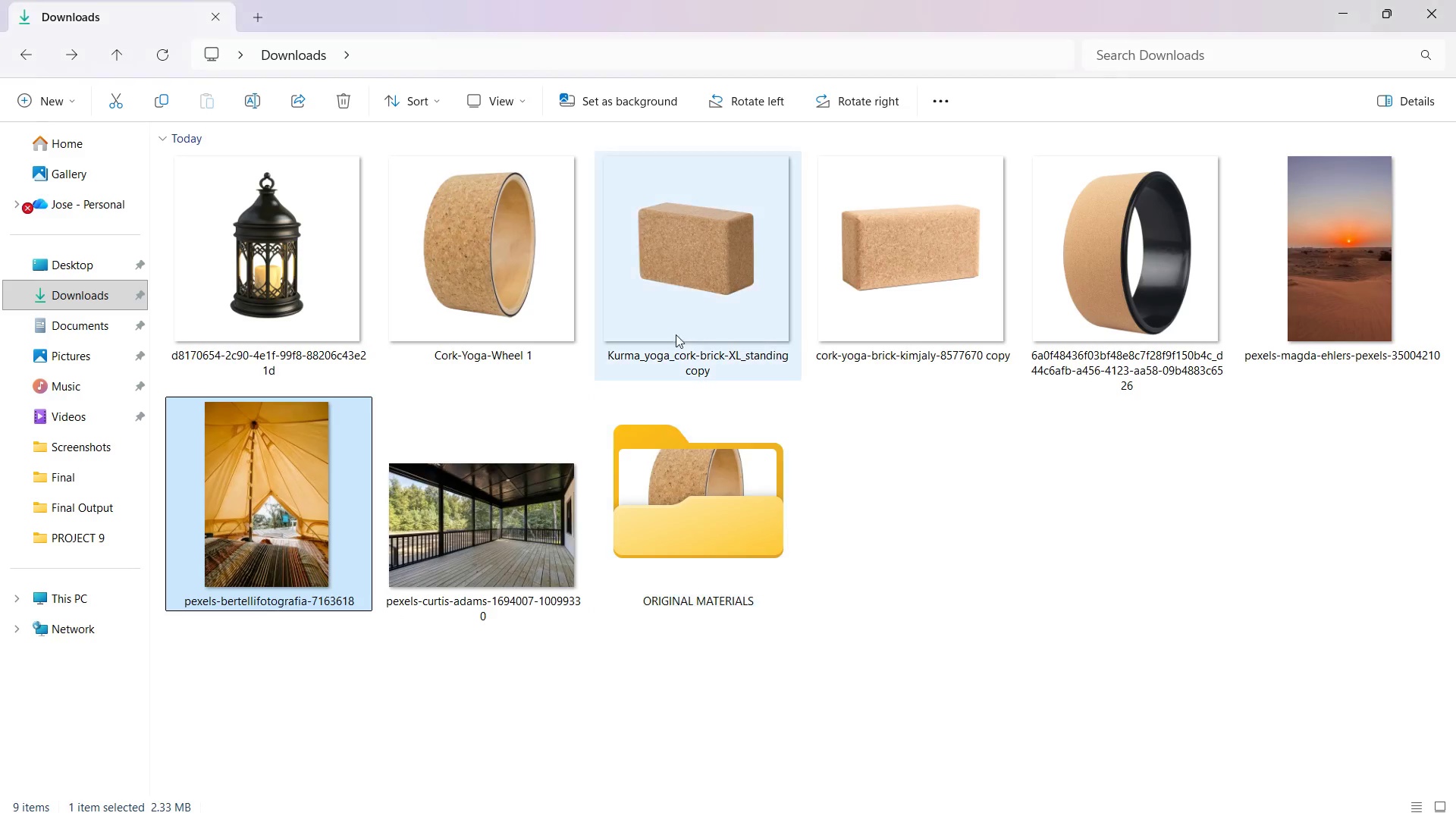 
left_click([678, 229])
 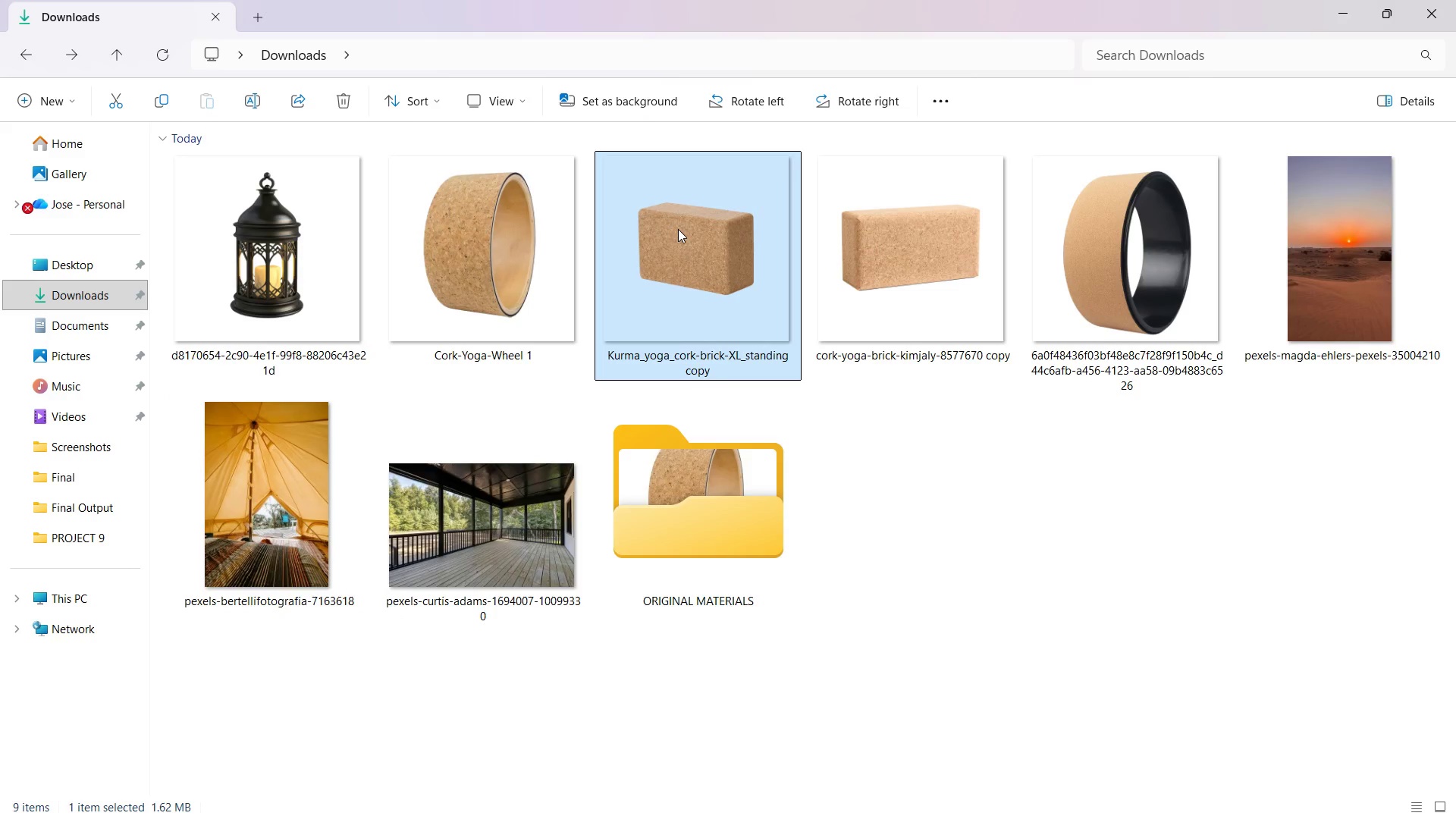 
right_click([678, 229])
 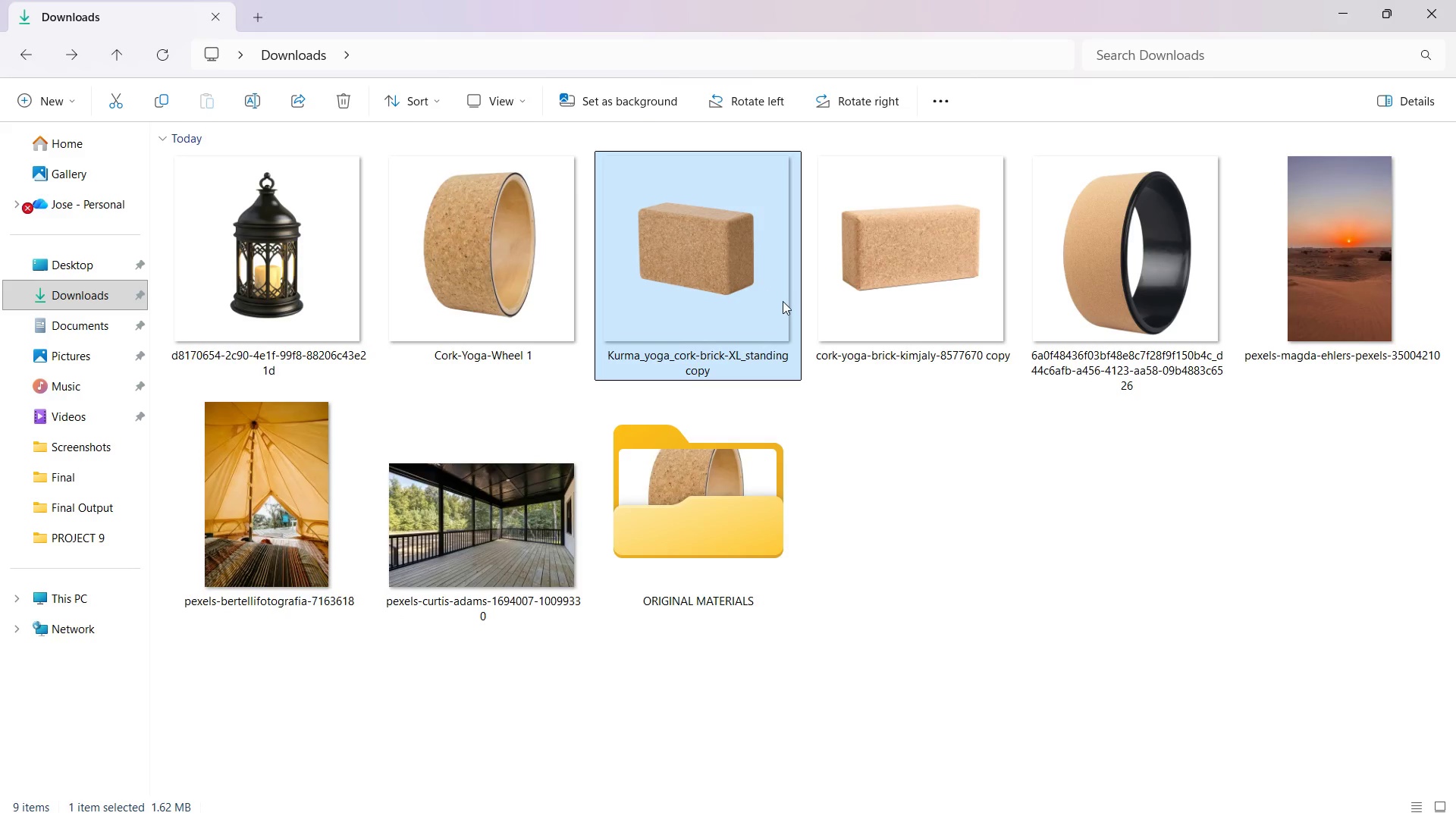 
right_click([671, 269])
 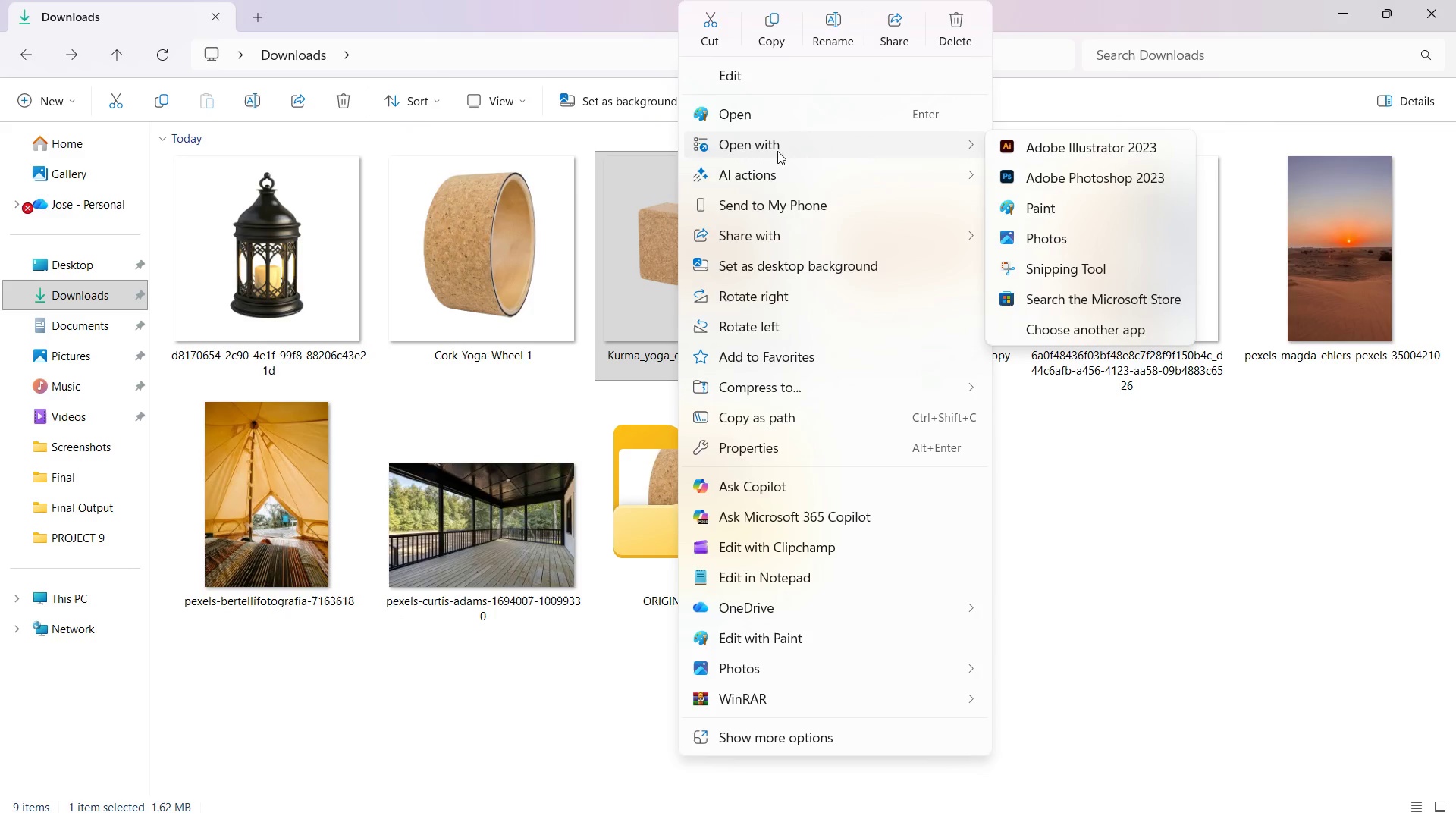 
left_click([1074, 180])
 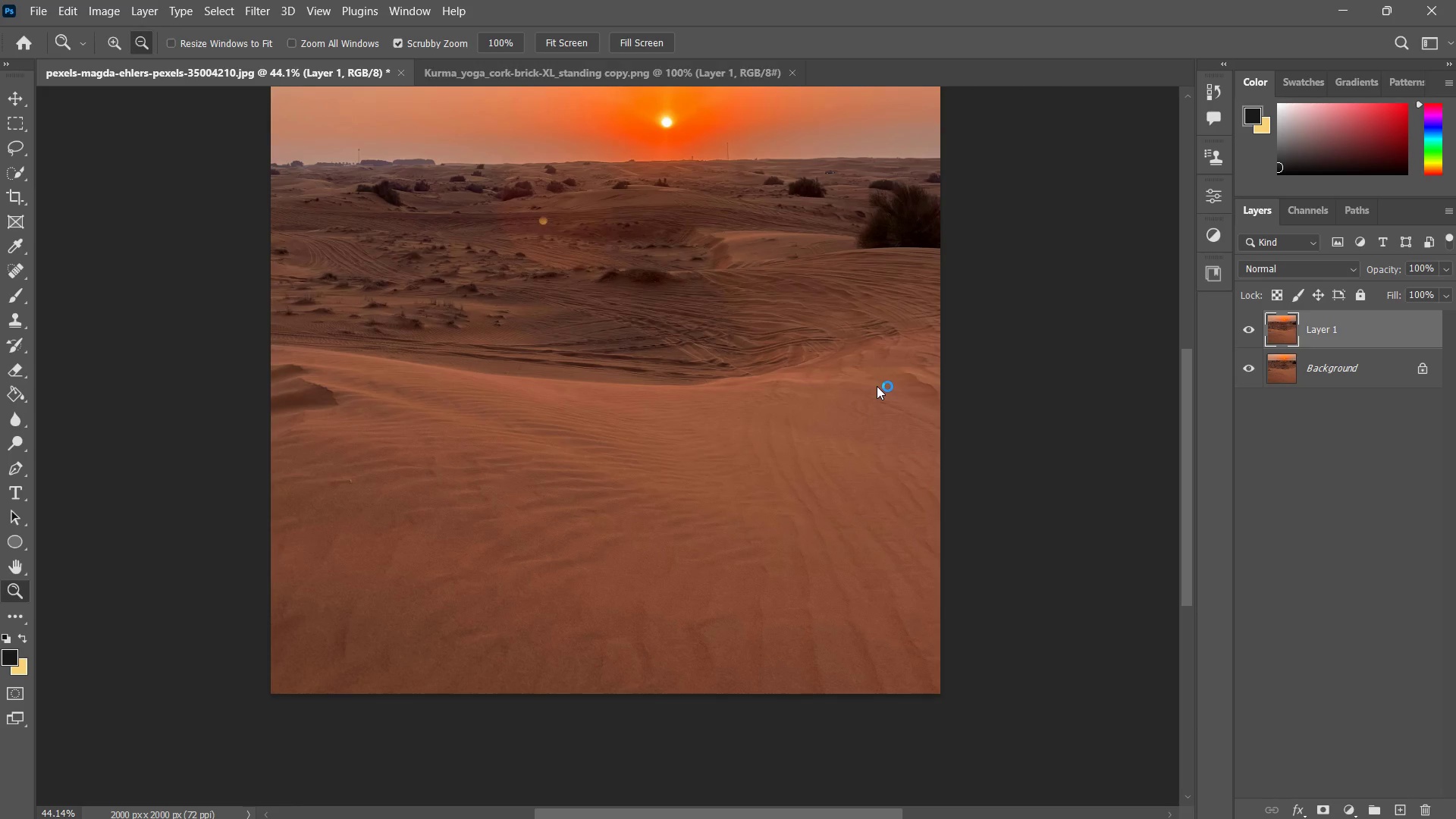 
key(V)
 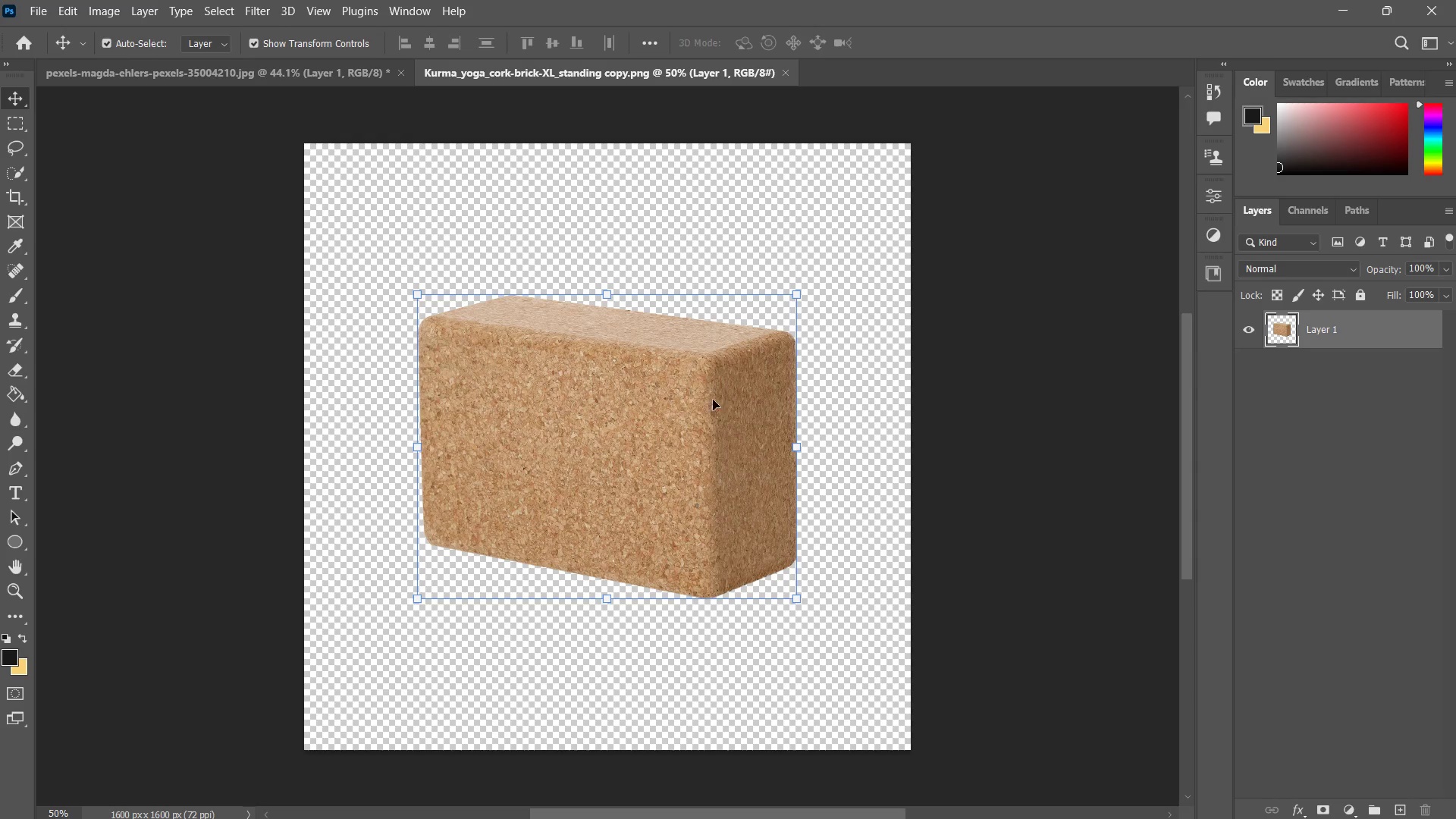 
left_click_drag(start_coordinate=[716, 404], to_coordinate=[698, 638])
 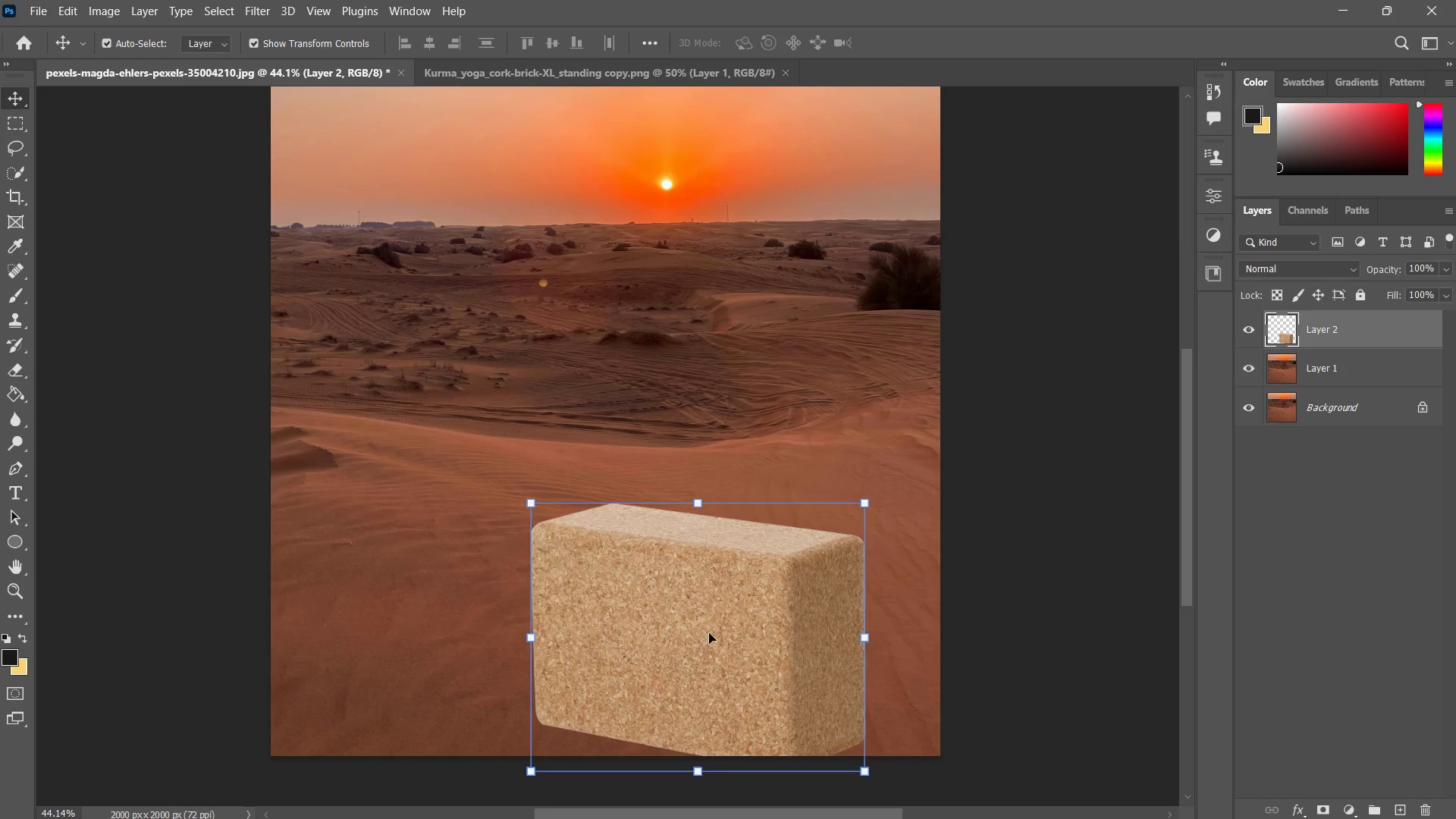 
left_click_drag(start_coordinate=[709, 633], to_coordinate=[725, 505])
 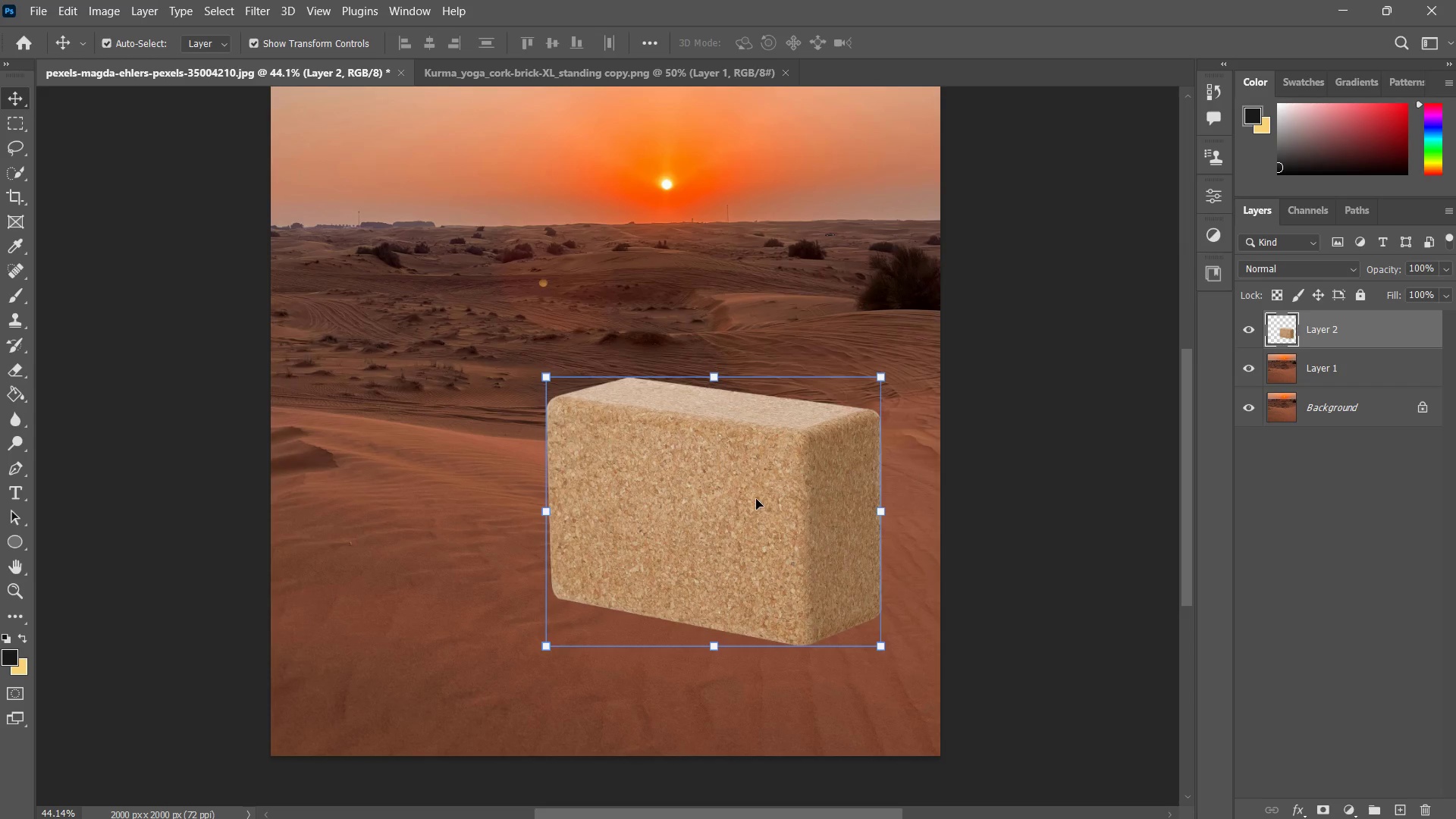 
hold_key(key=AltLeft, duration=2.06)
left_click_drag(start_coordinate=[885, 378], to_coordinate=[817, 425])
 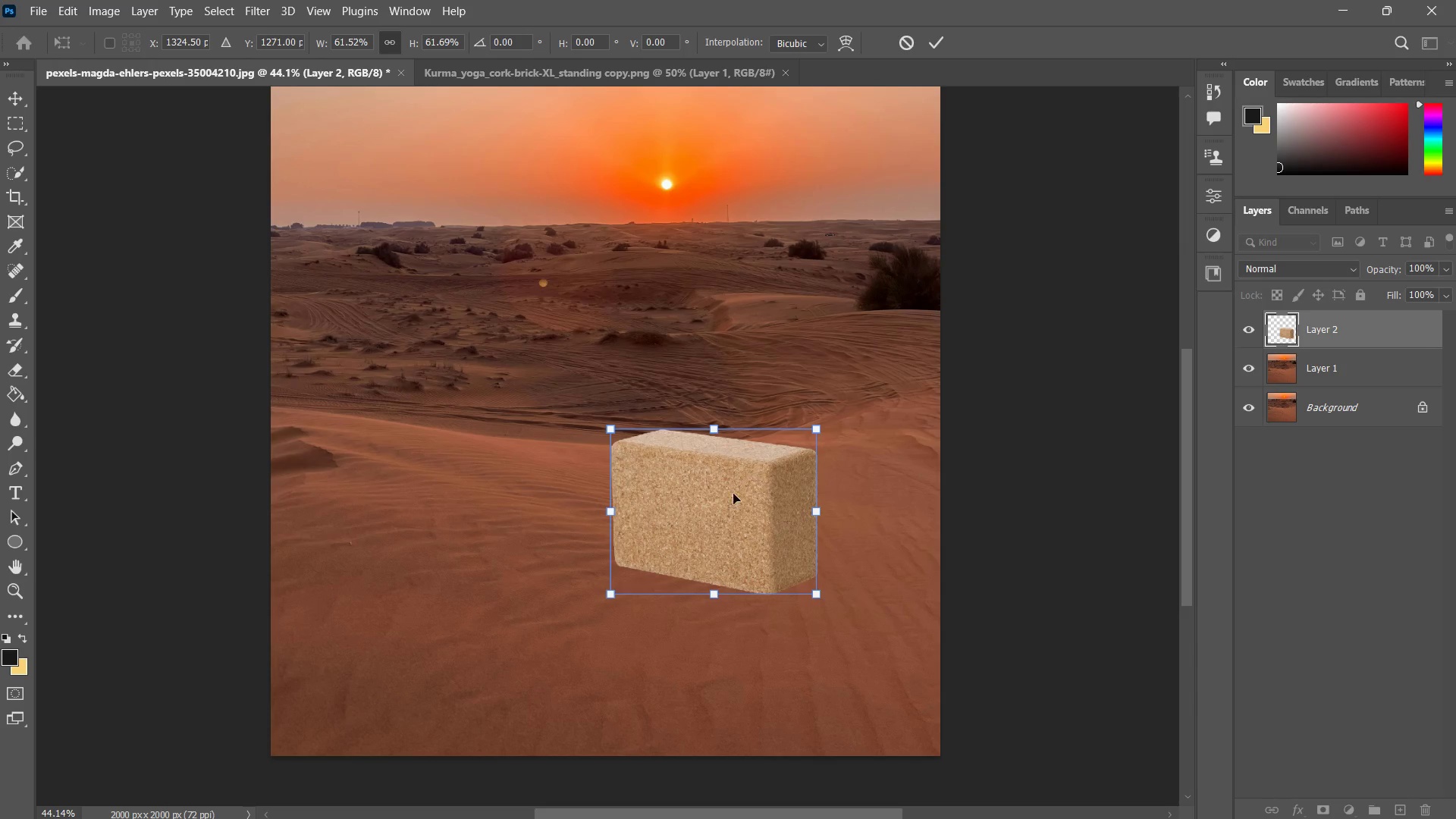 
left_click_drag(start_coordinate=[730, 504], to_coordinate=[770, 507])
 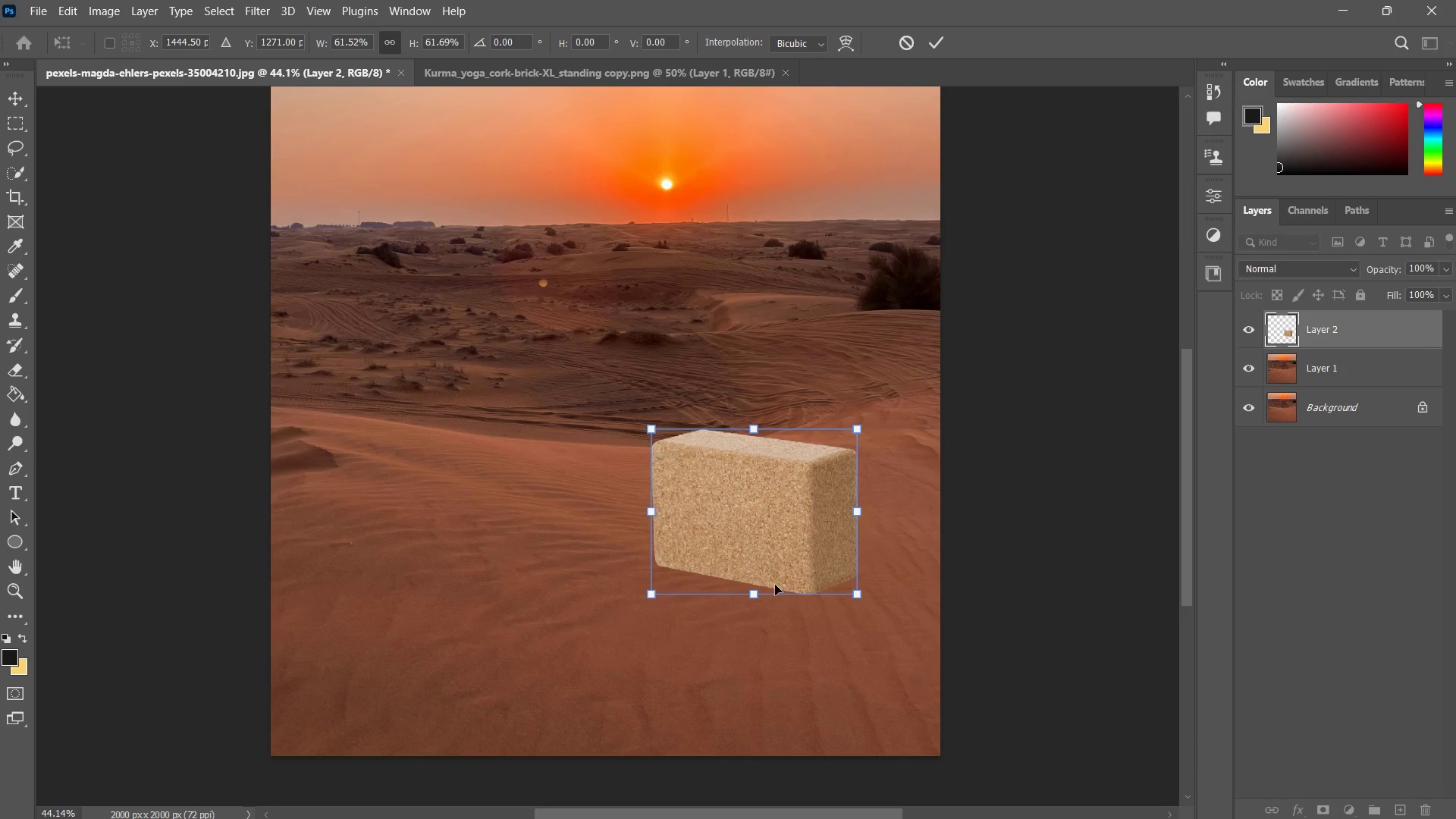 
hold_key(key=ShiftLeft, duration=0.55)
 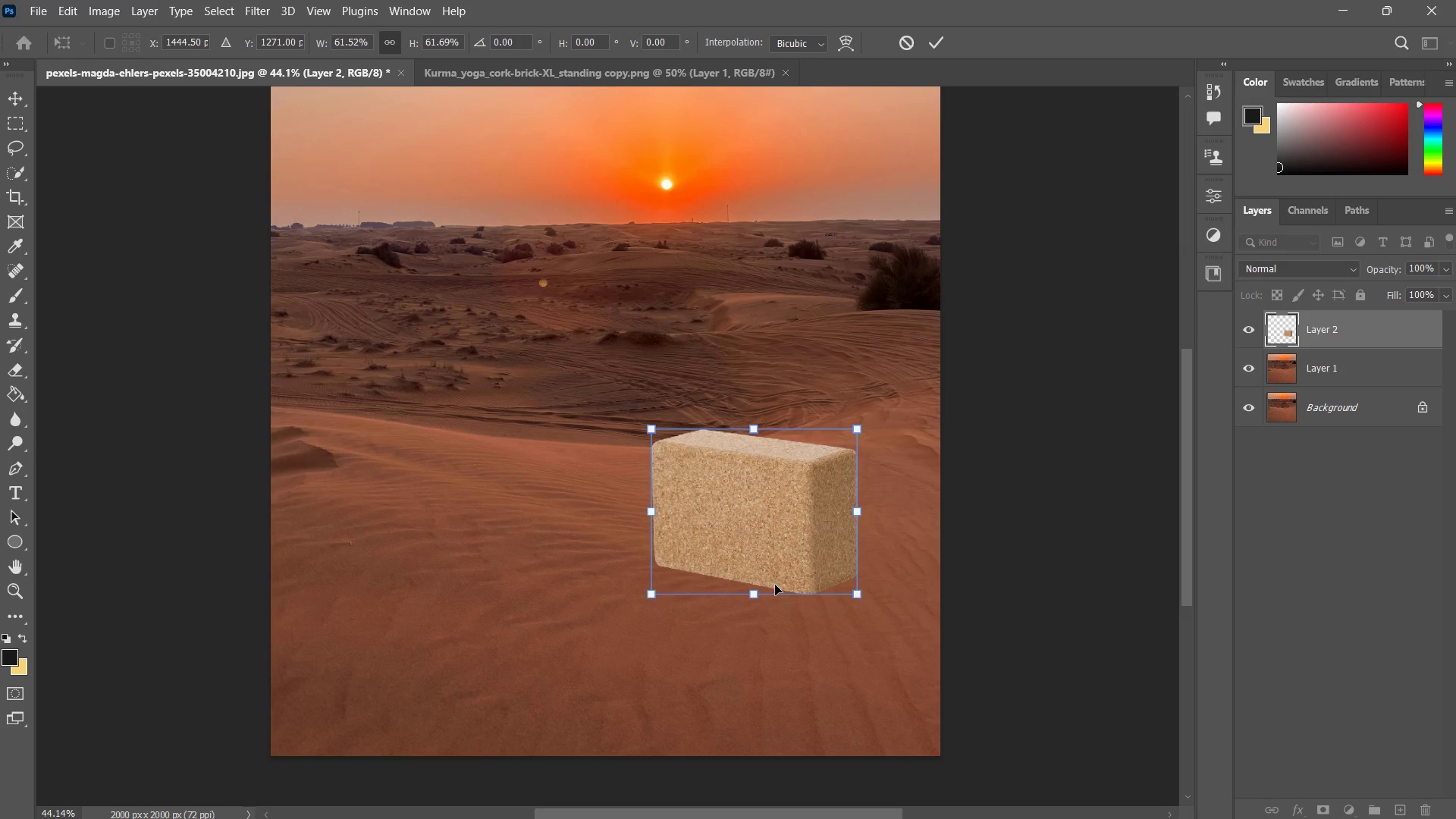 
key(Control+Z)
 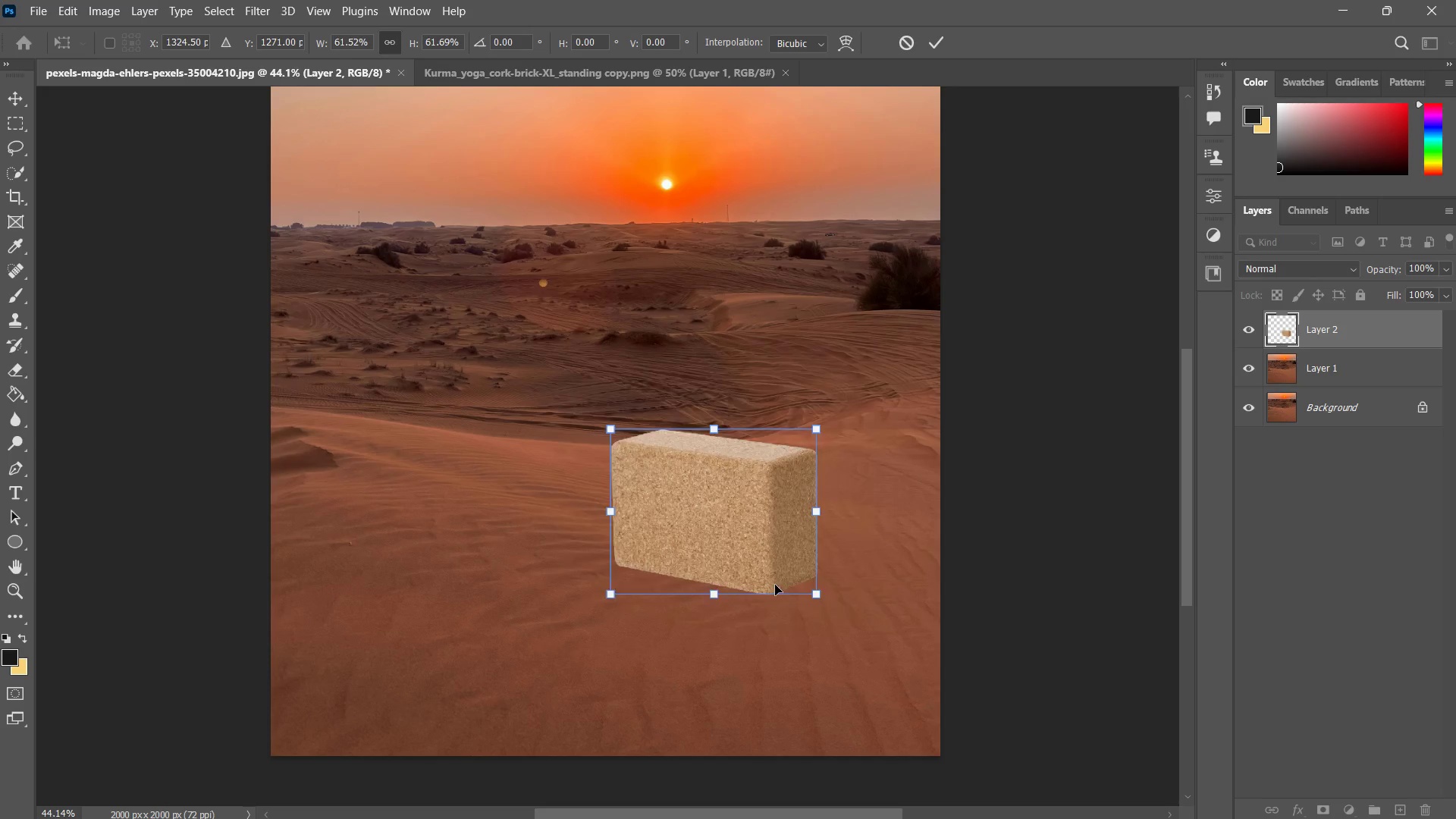 
key(Control+Z)
 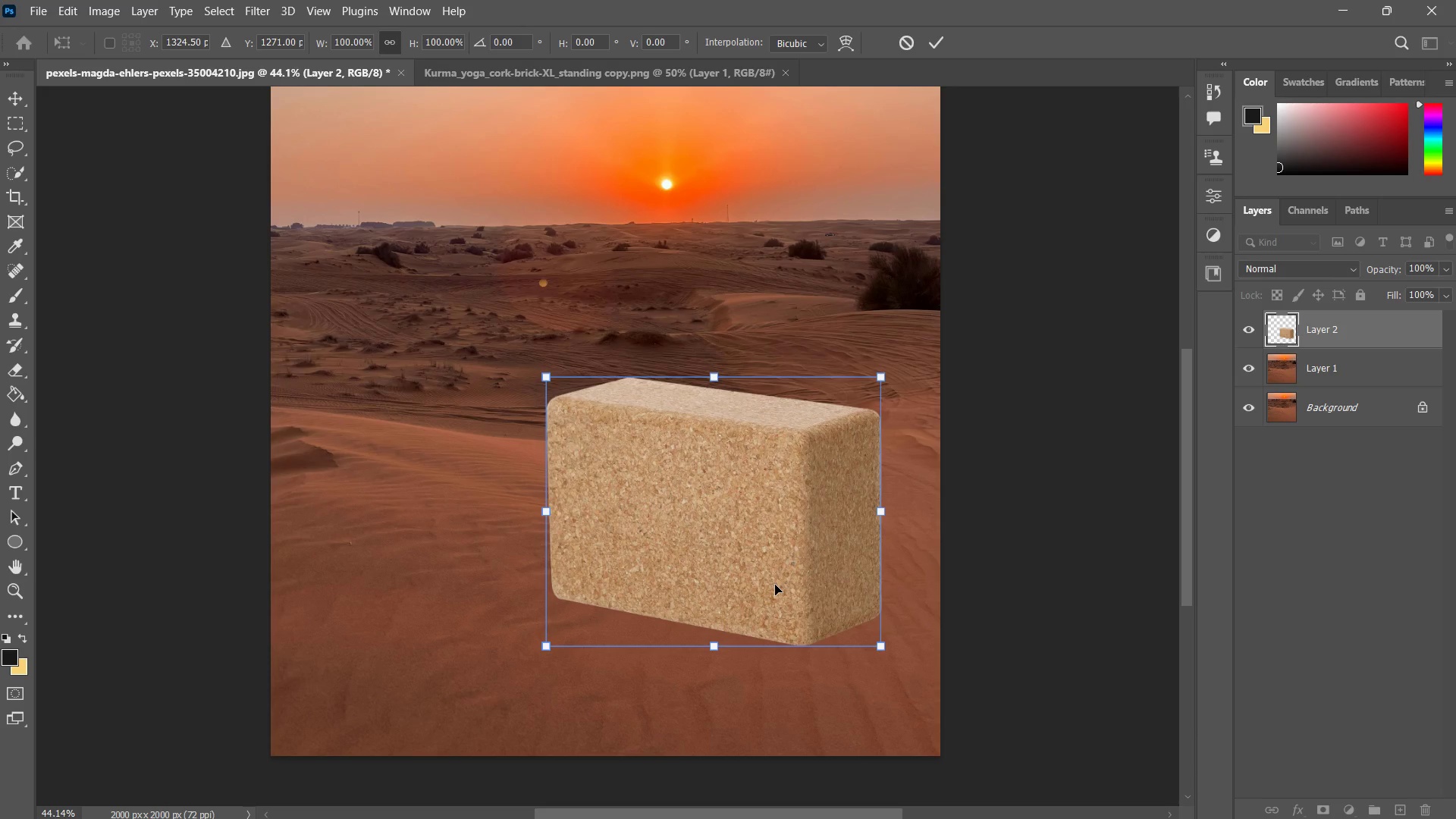 
key(Control+Z)
 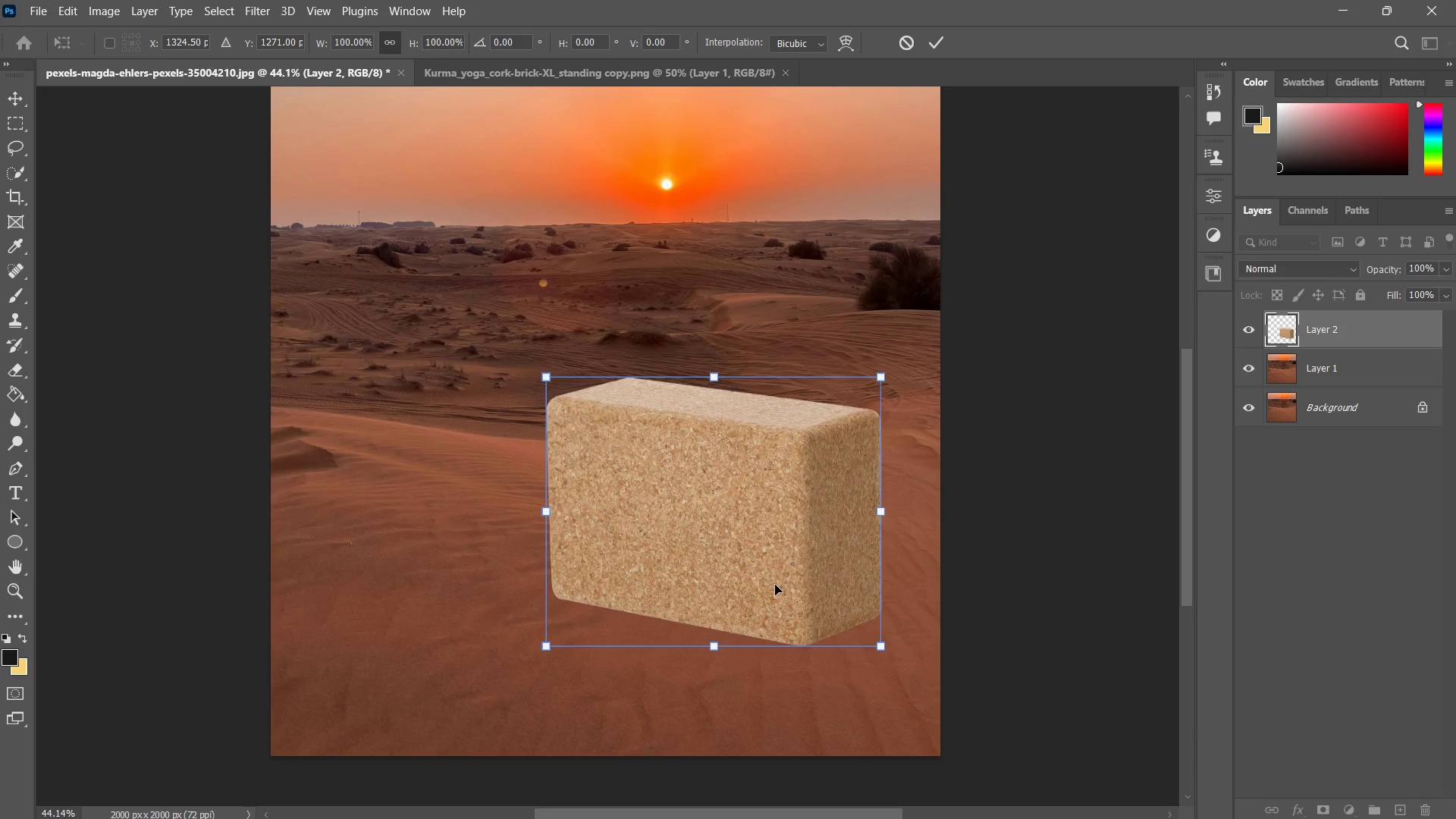 
key(Control+Z)
 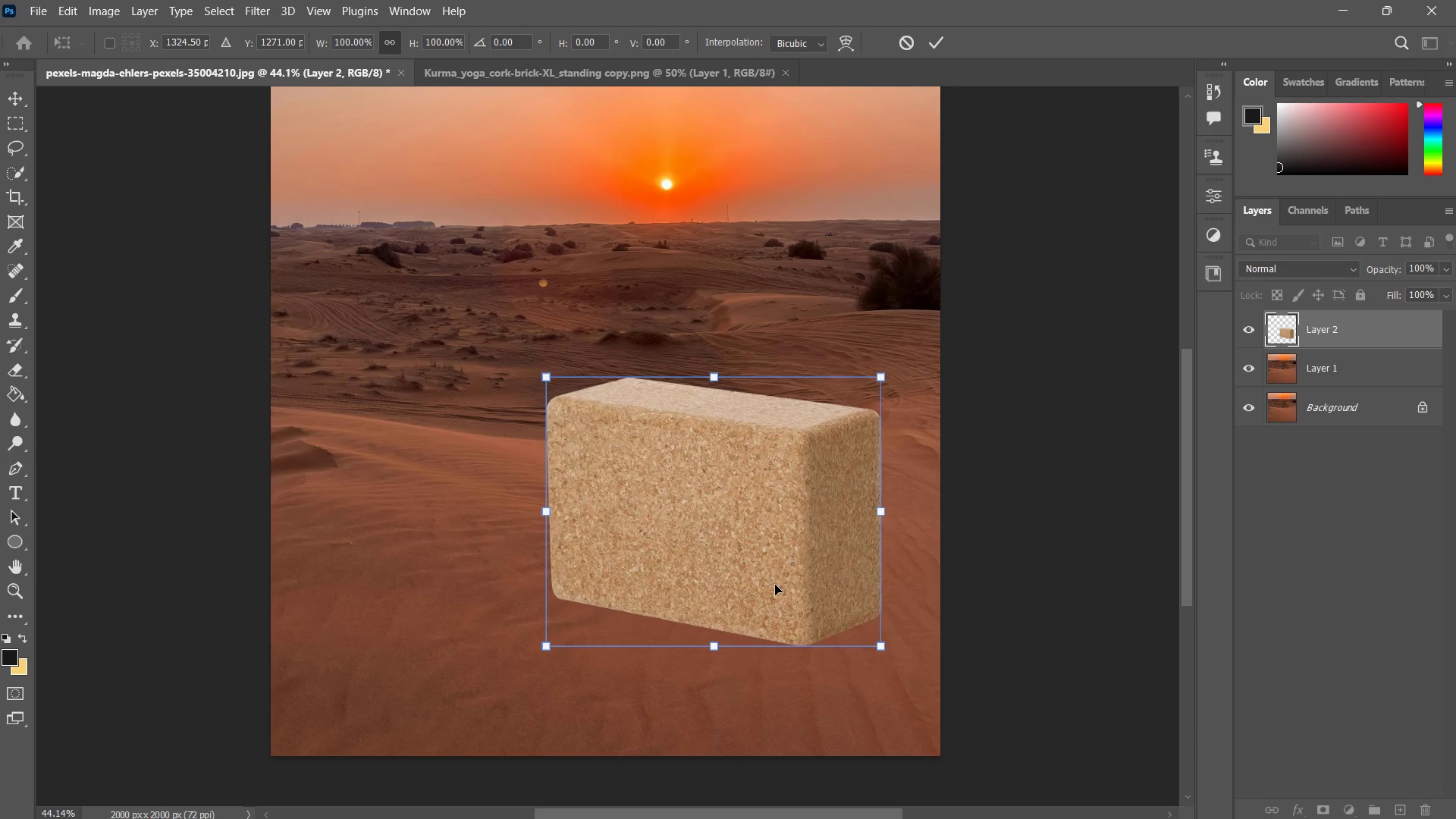 
key(Escape)
 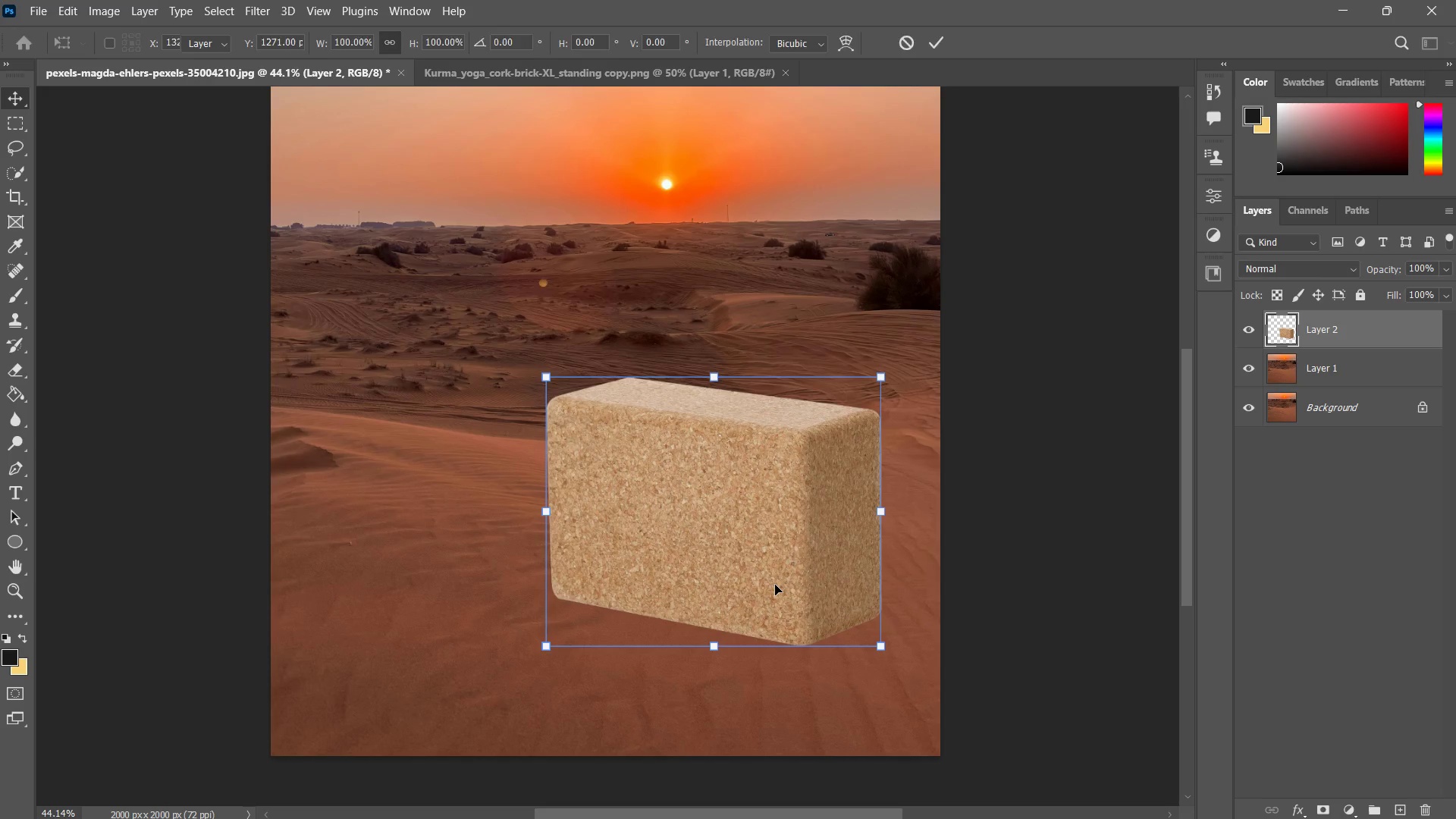 
key(Escape)
 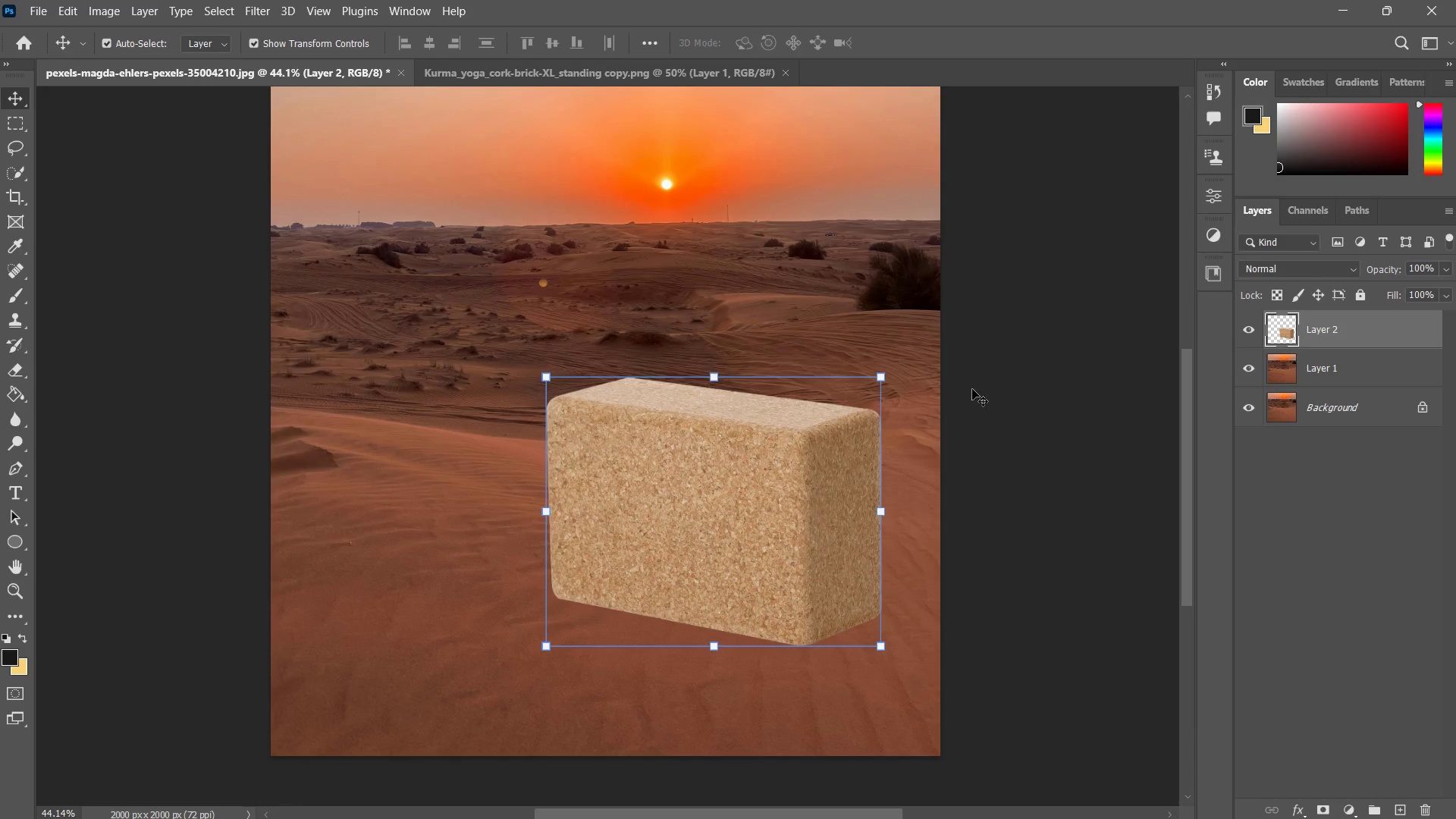 
left_click([971, 384])
 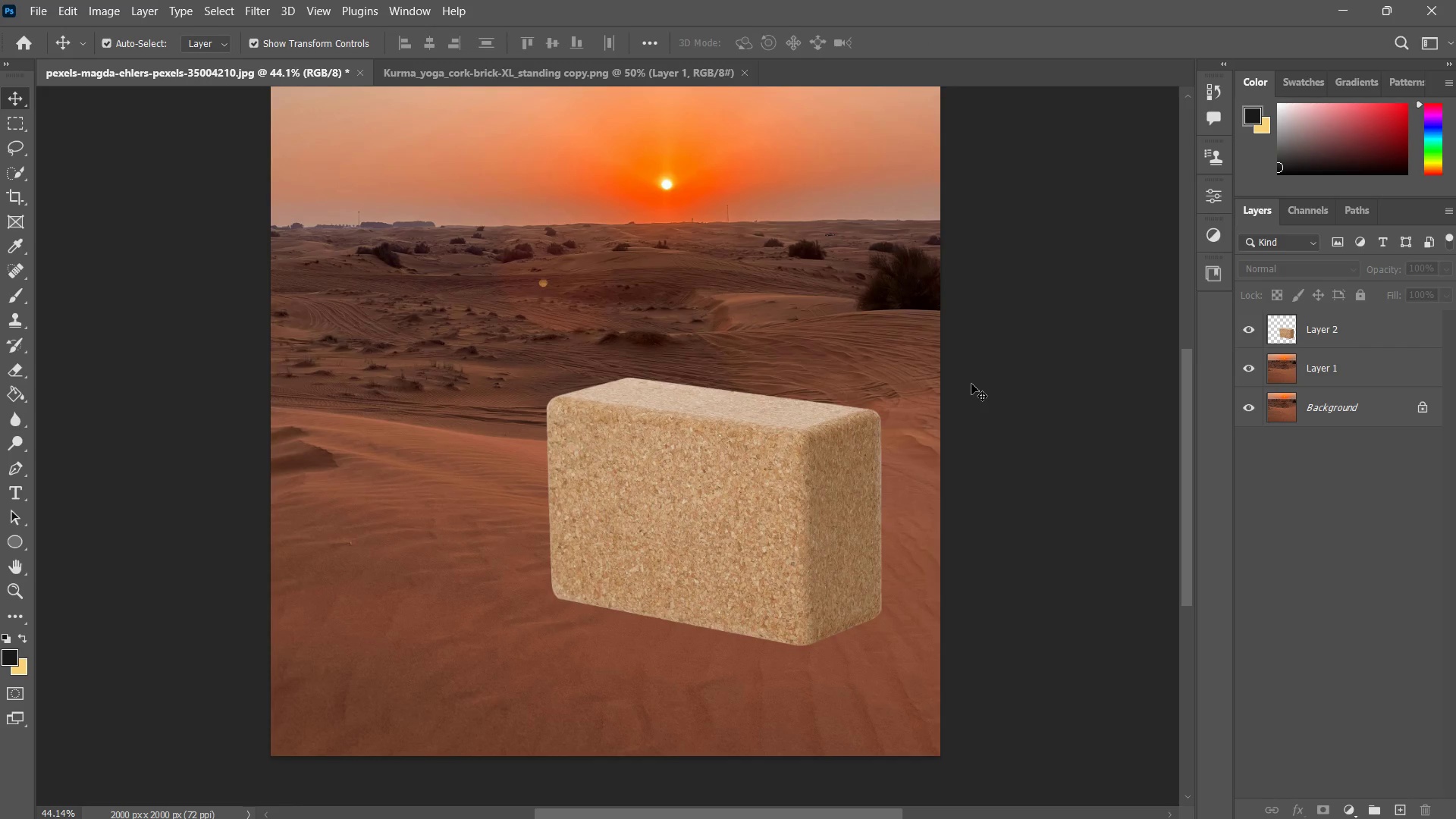 
key(Control+Z)
 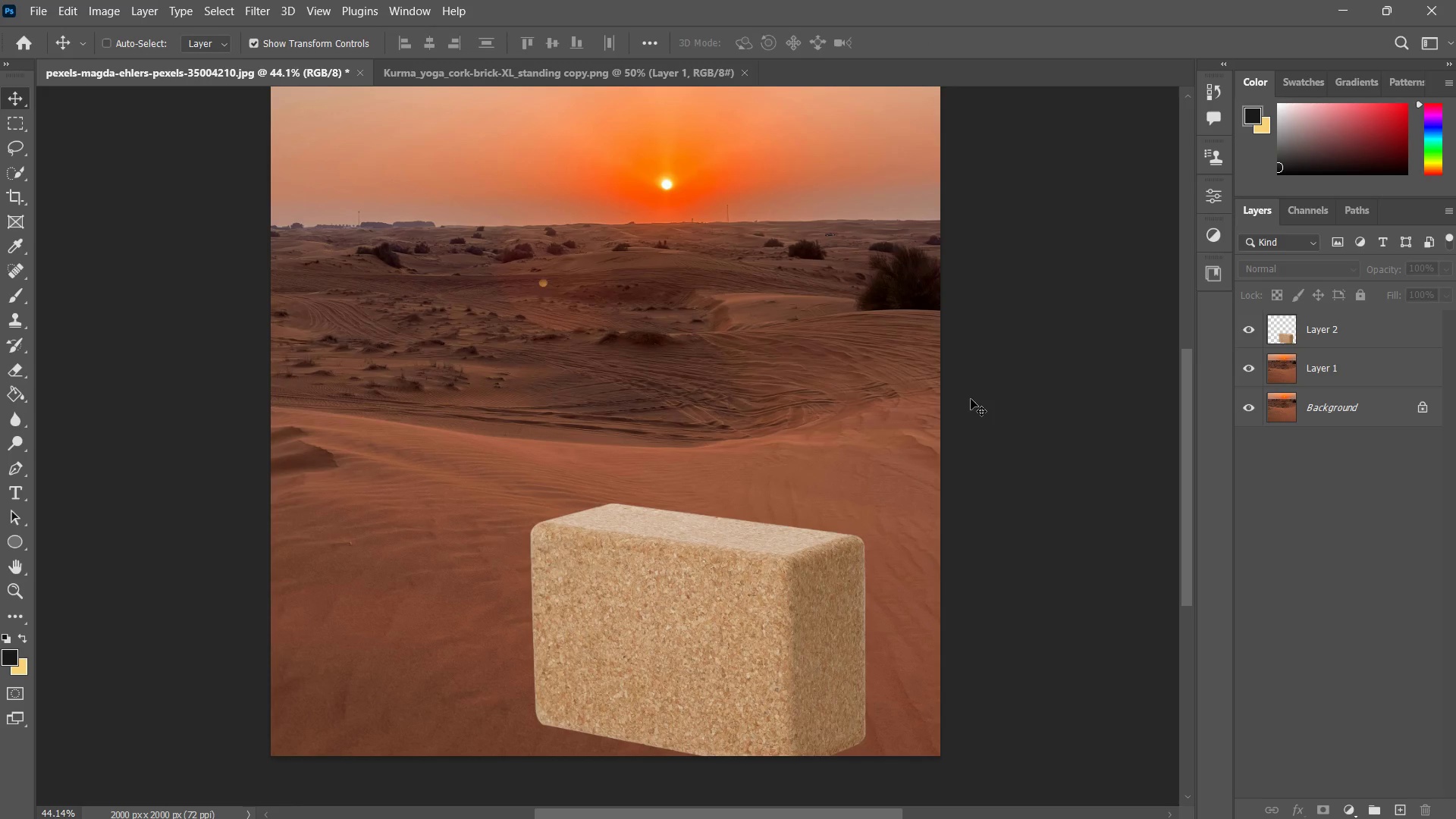 
key(Control+Z)
 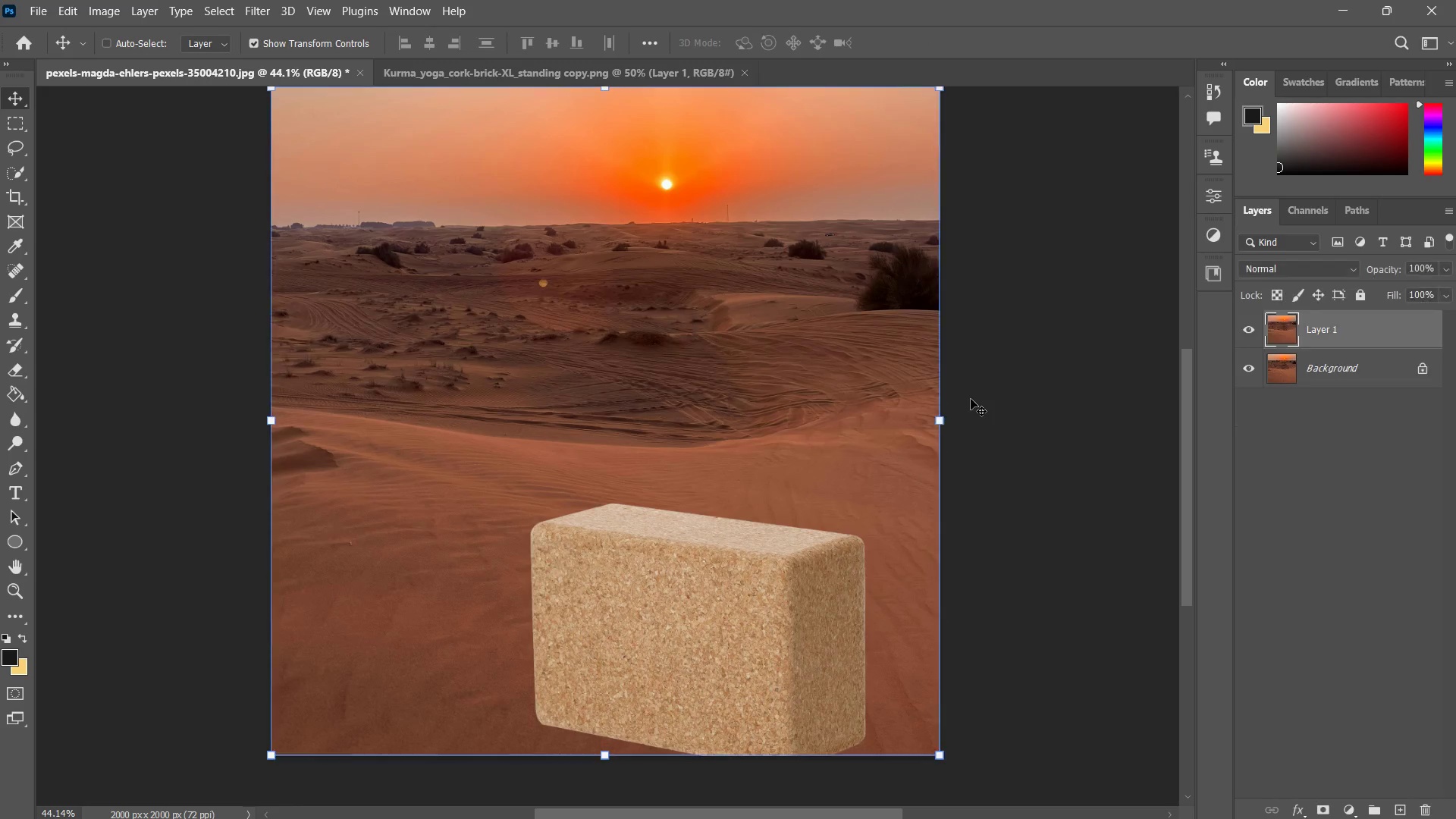 
key(Control+Z)
 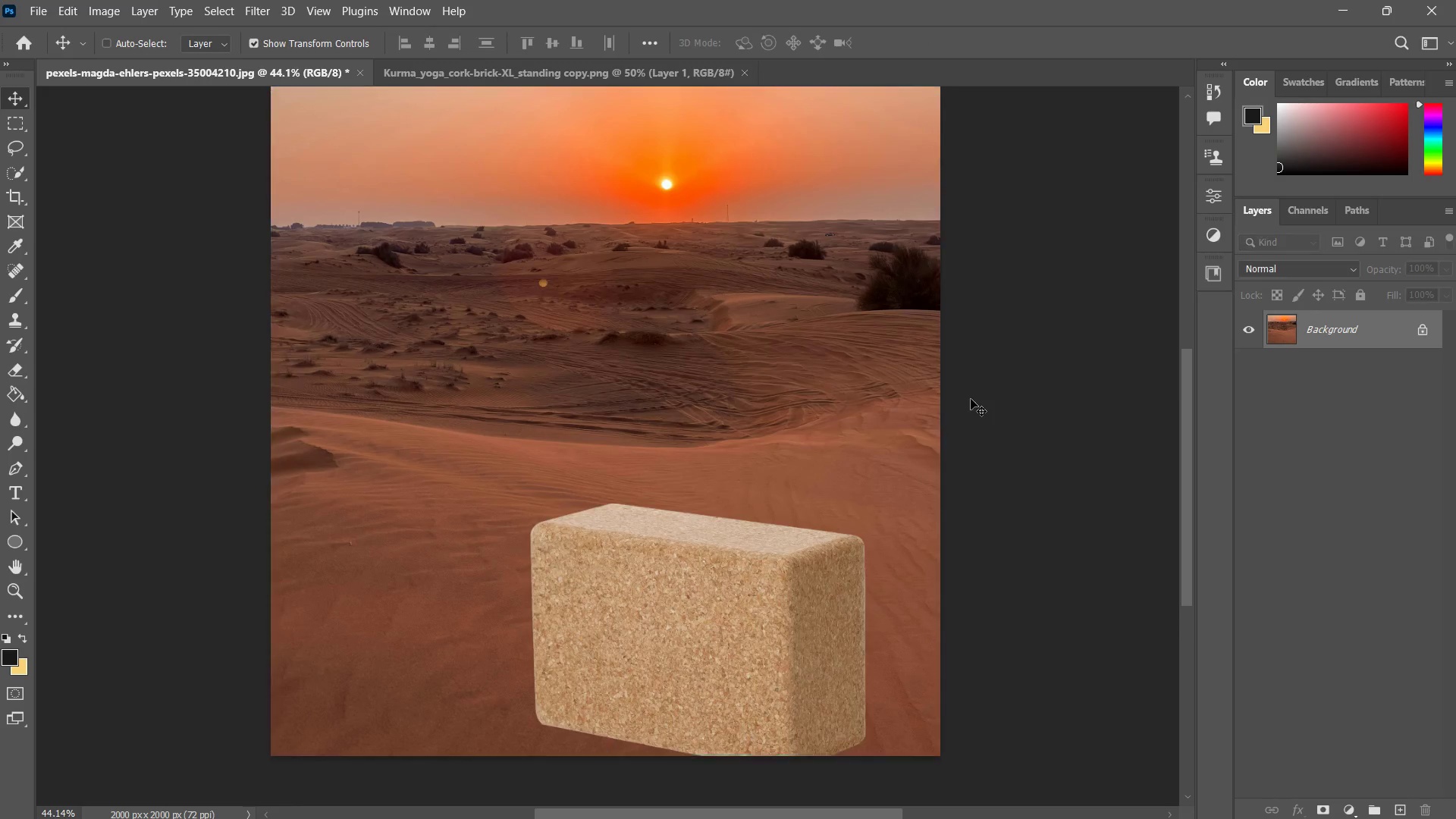 
key(Control+Z)
 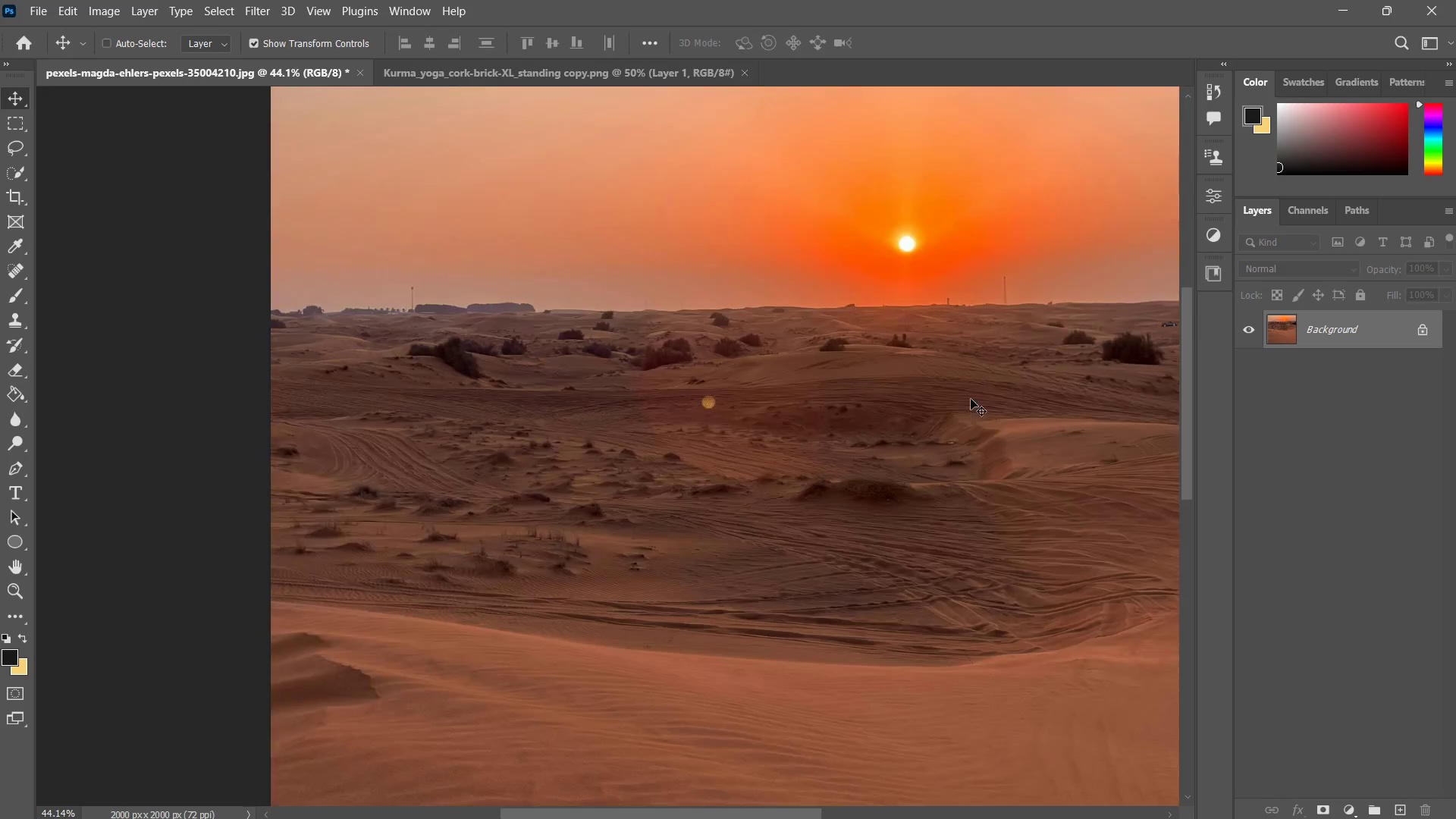 
key(Control+Z)